 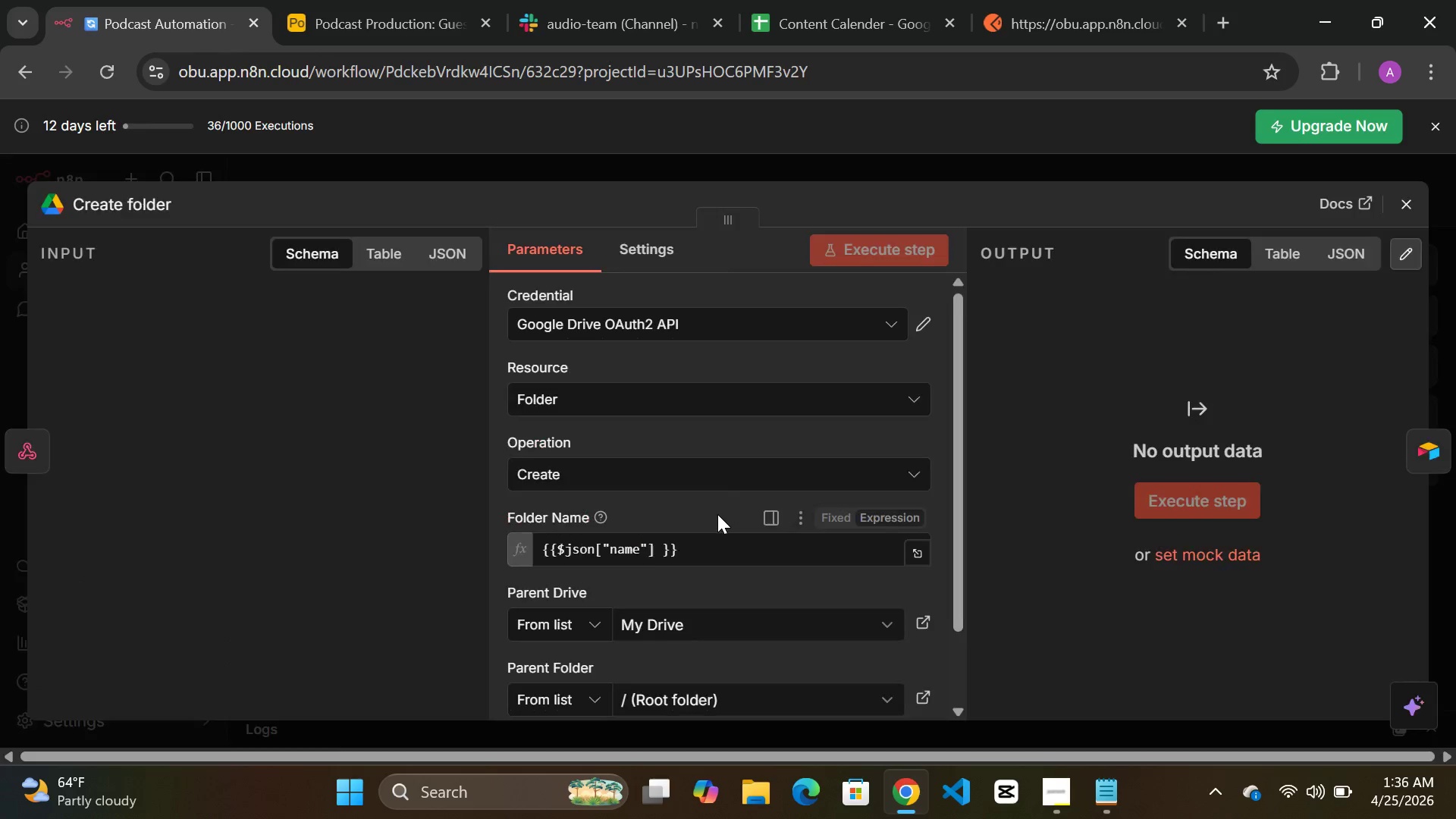 
mouse_move([725, 556])
 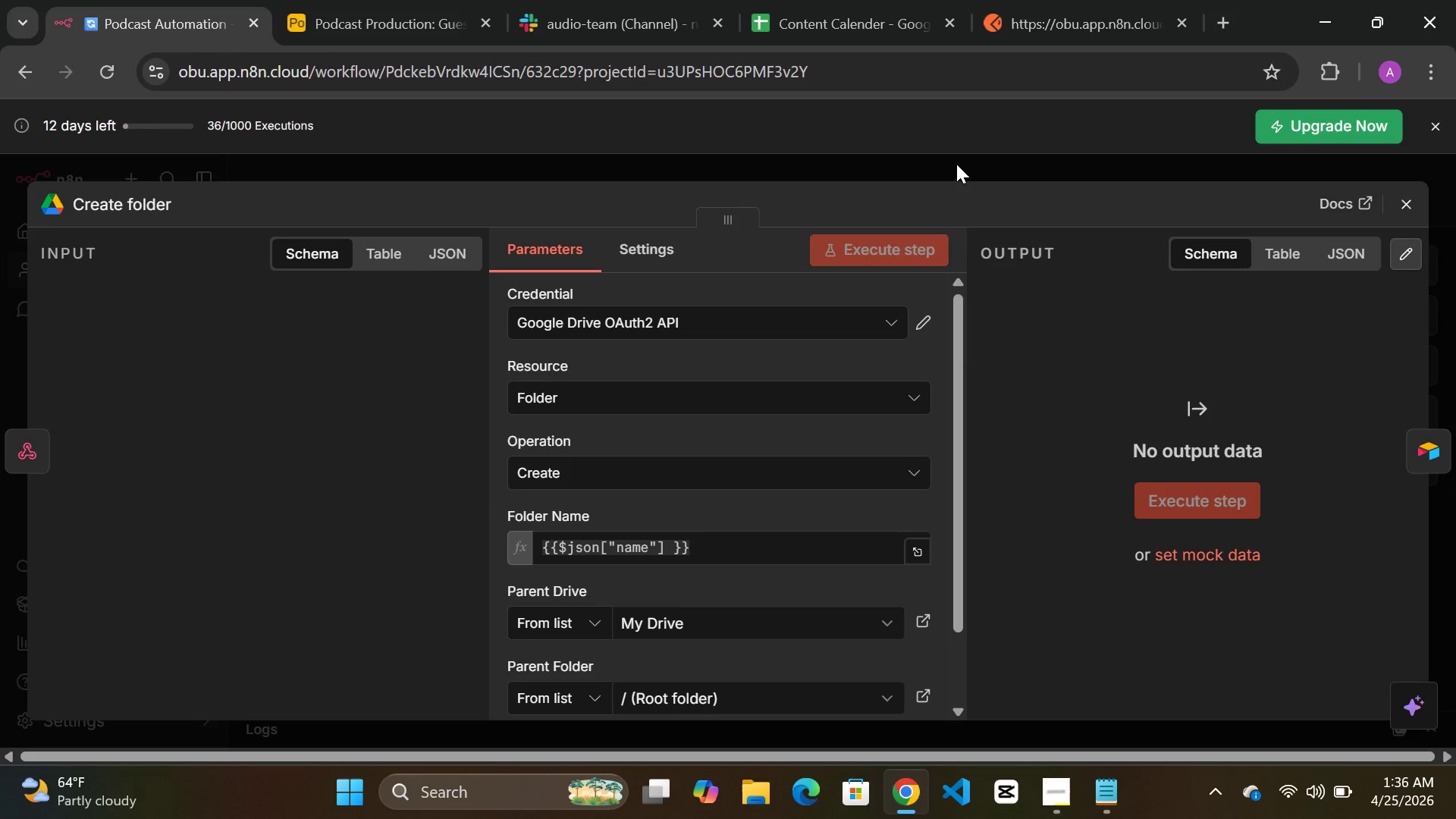 
left_click([956, 164])
 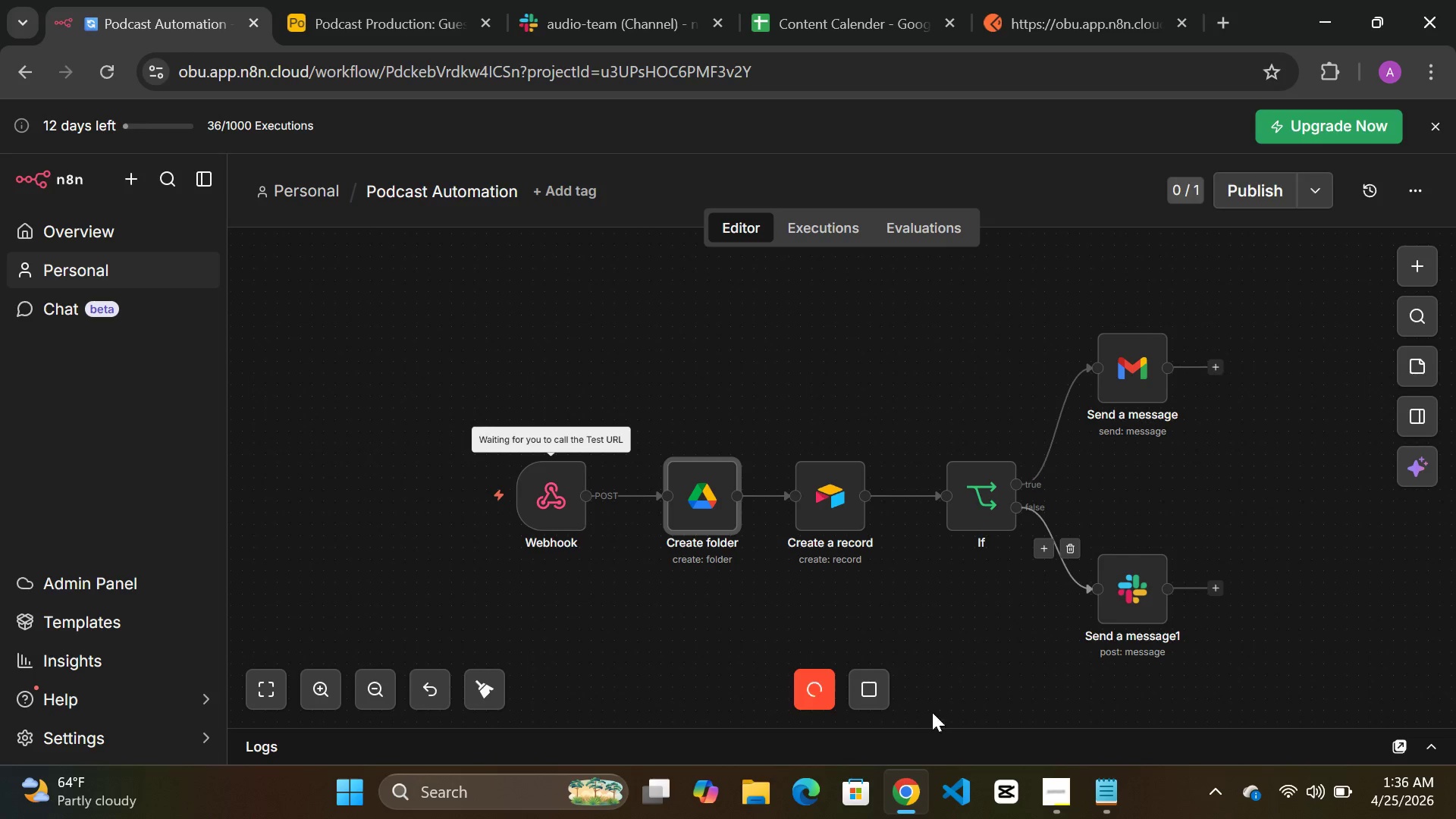 
wait(24.77)
 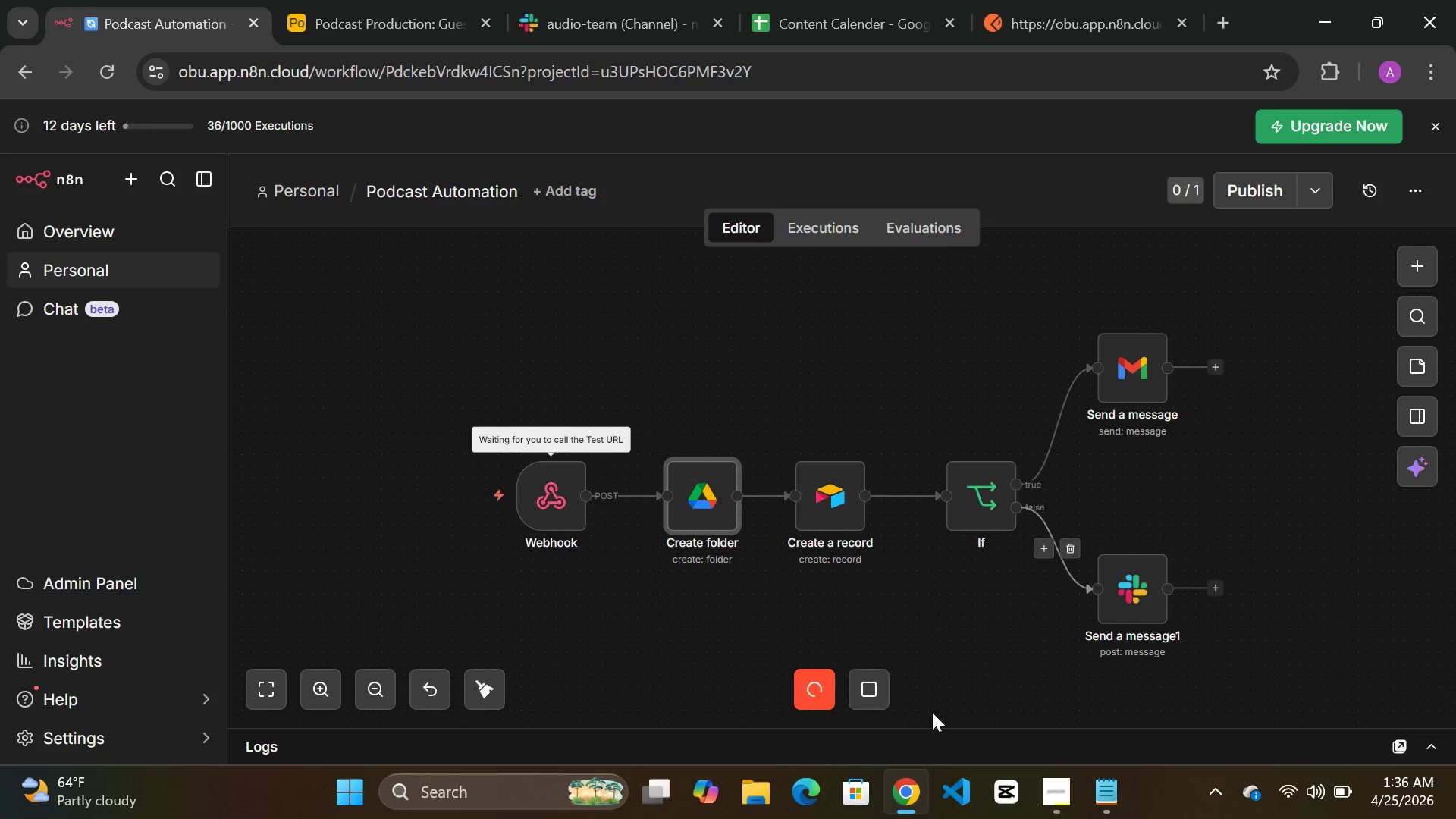 
double_click([706, 494])
 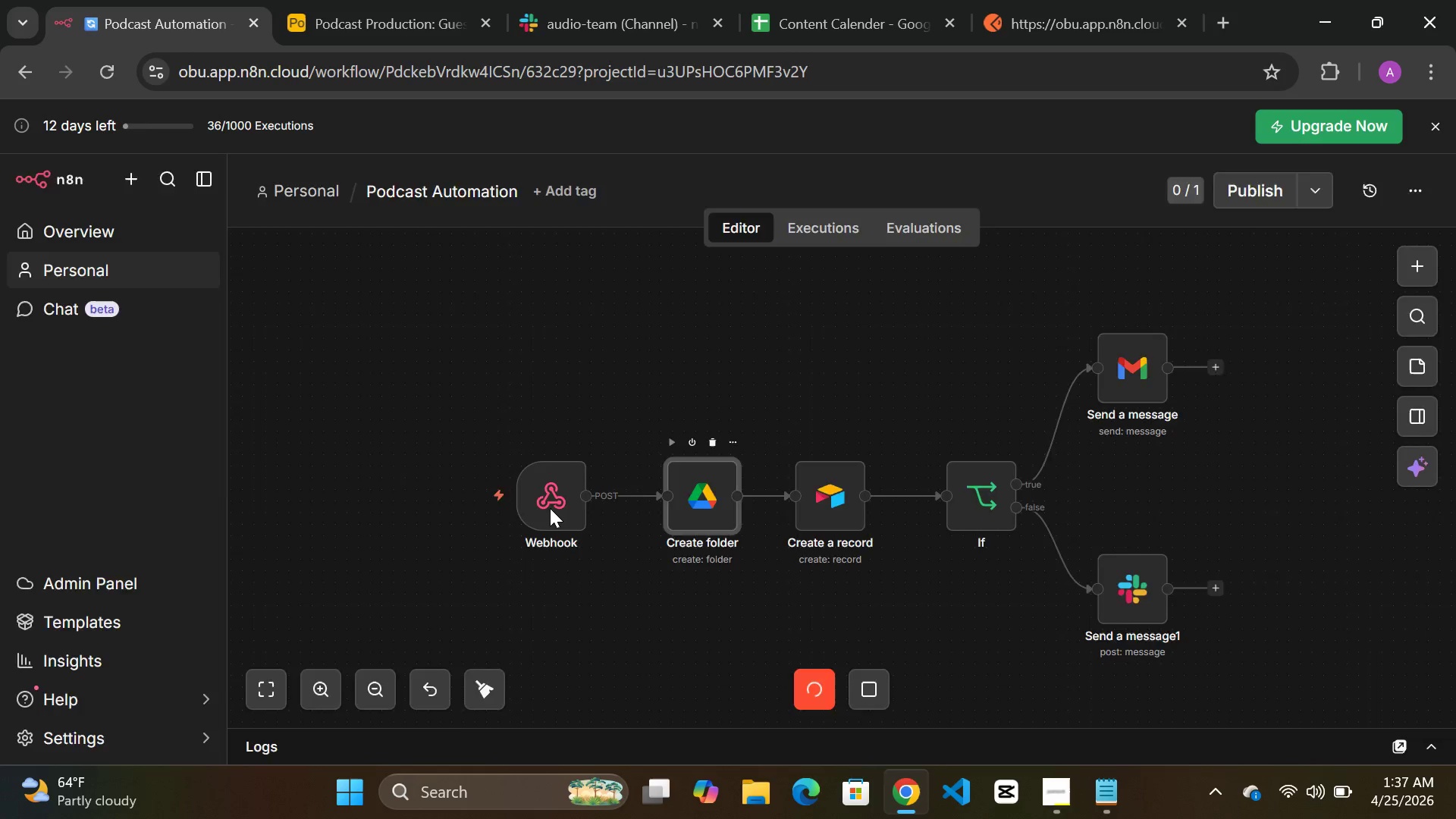 
double_click([550, 508])
 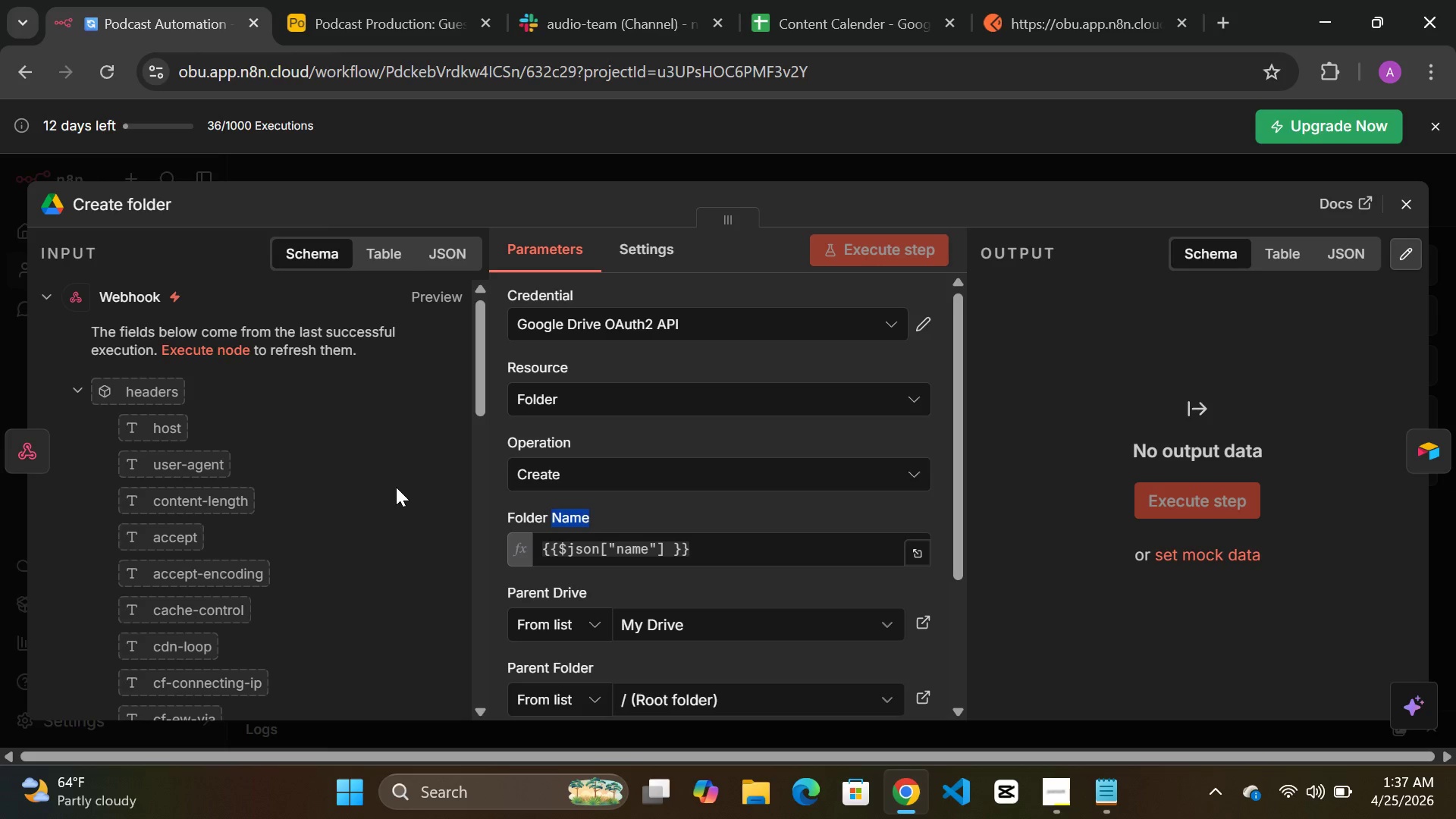 
left_click([397, 488])
 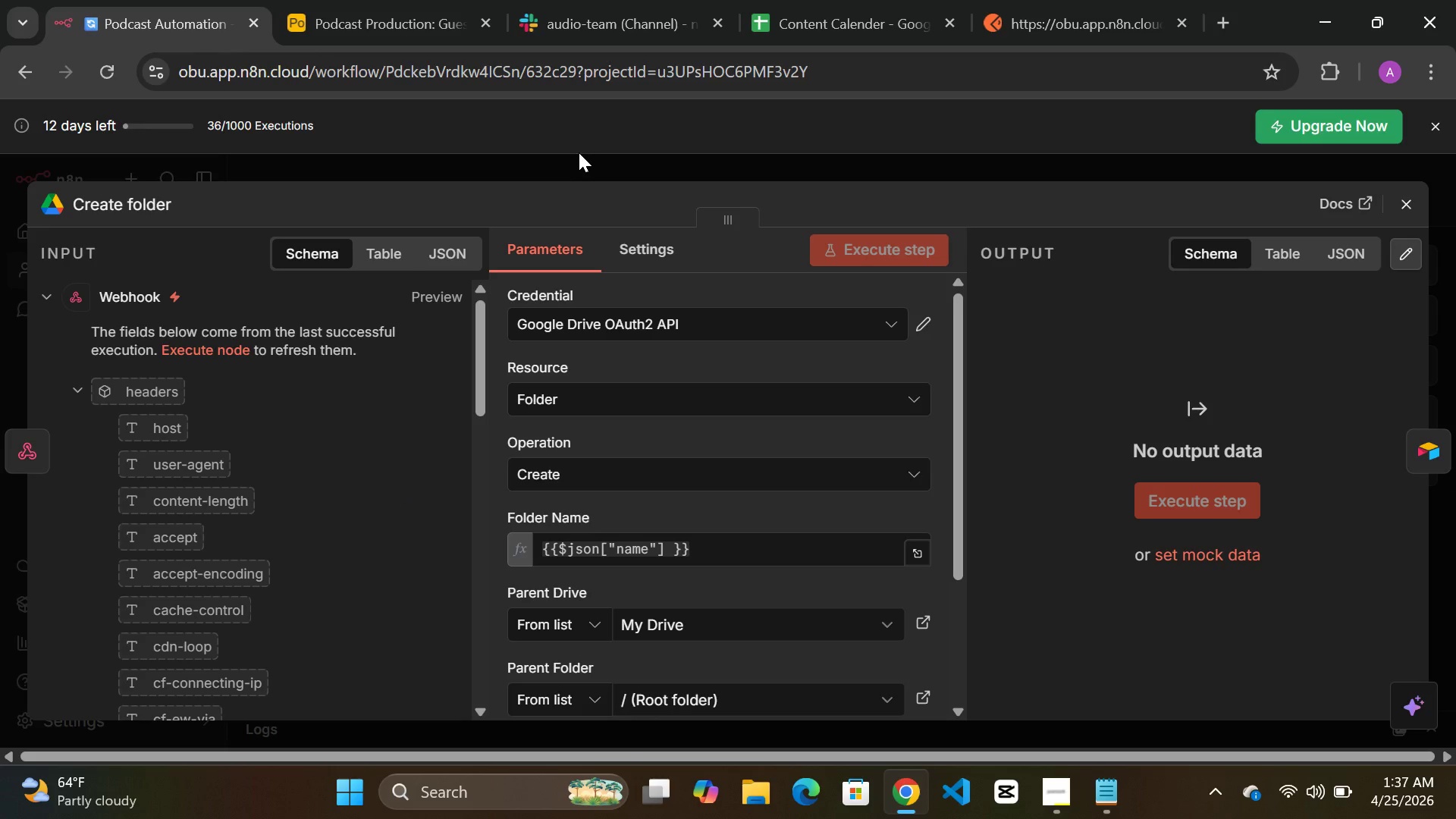 
left_click([575, 155])
 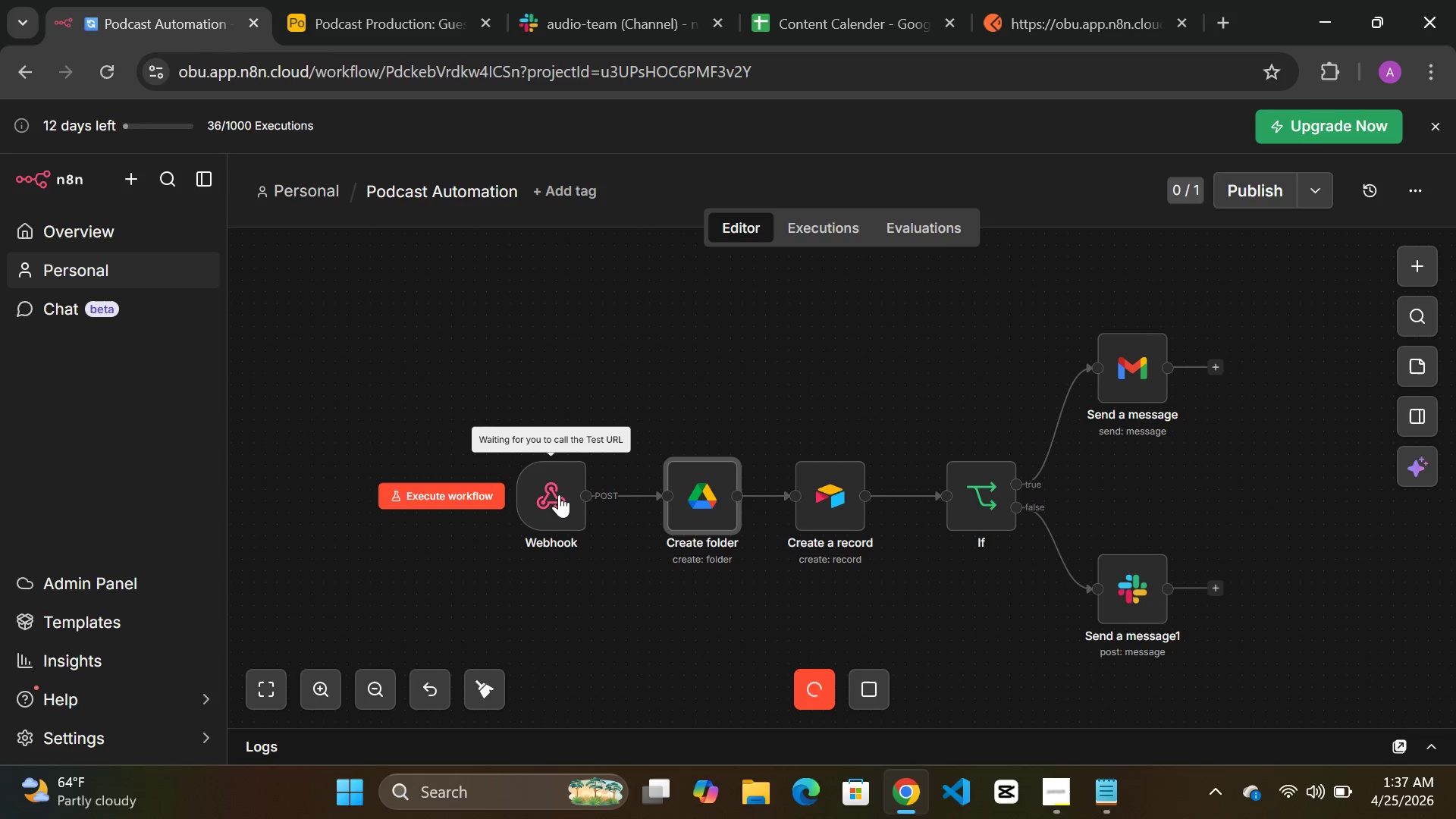 
double_click([559, 494])
 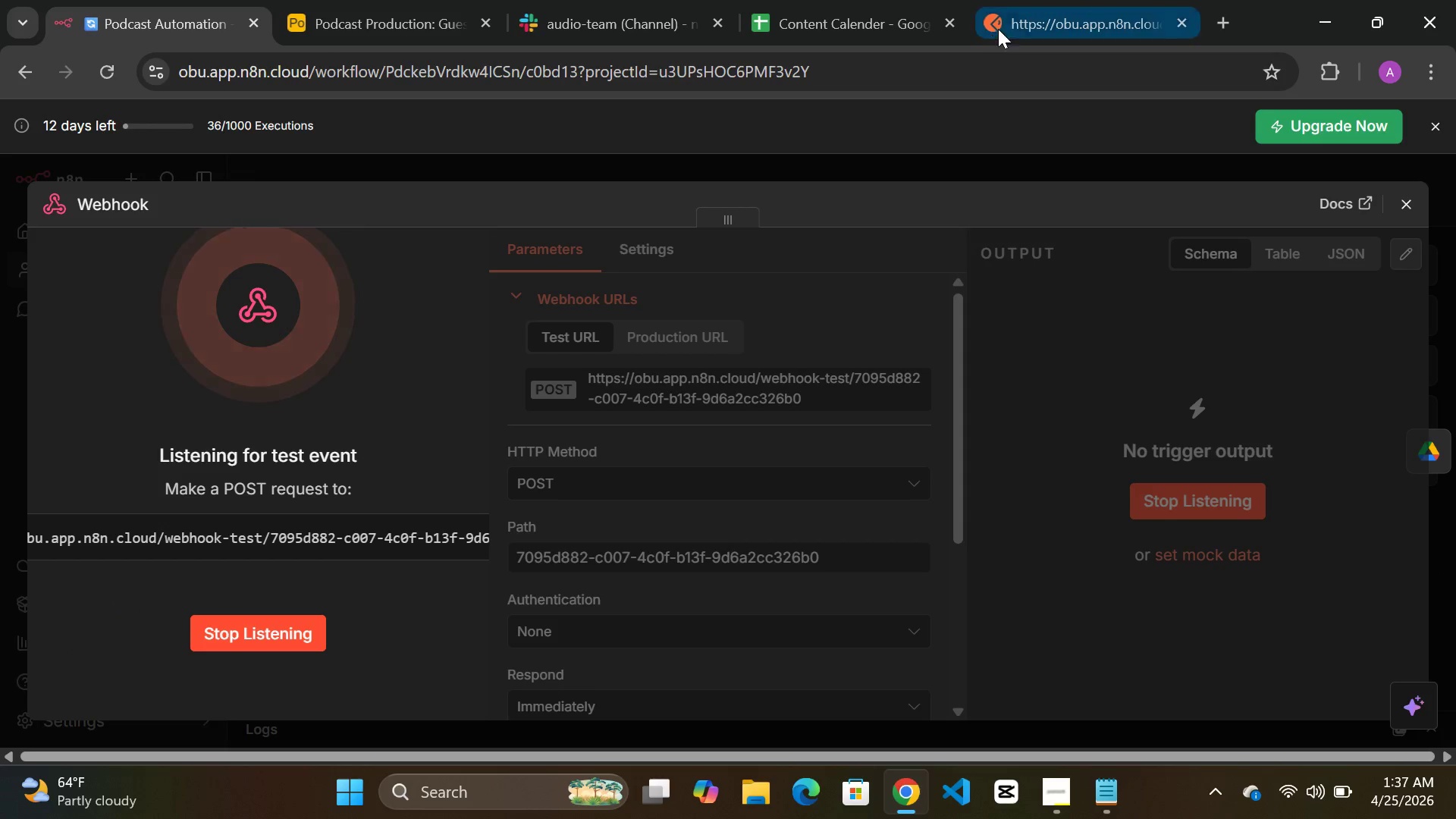 
left_click([1043, 5])
 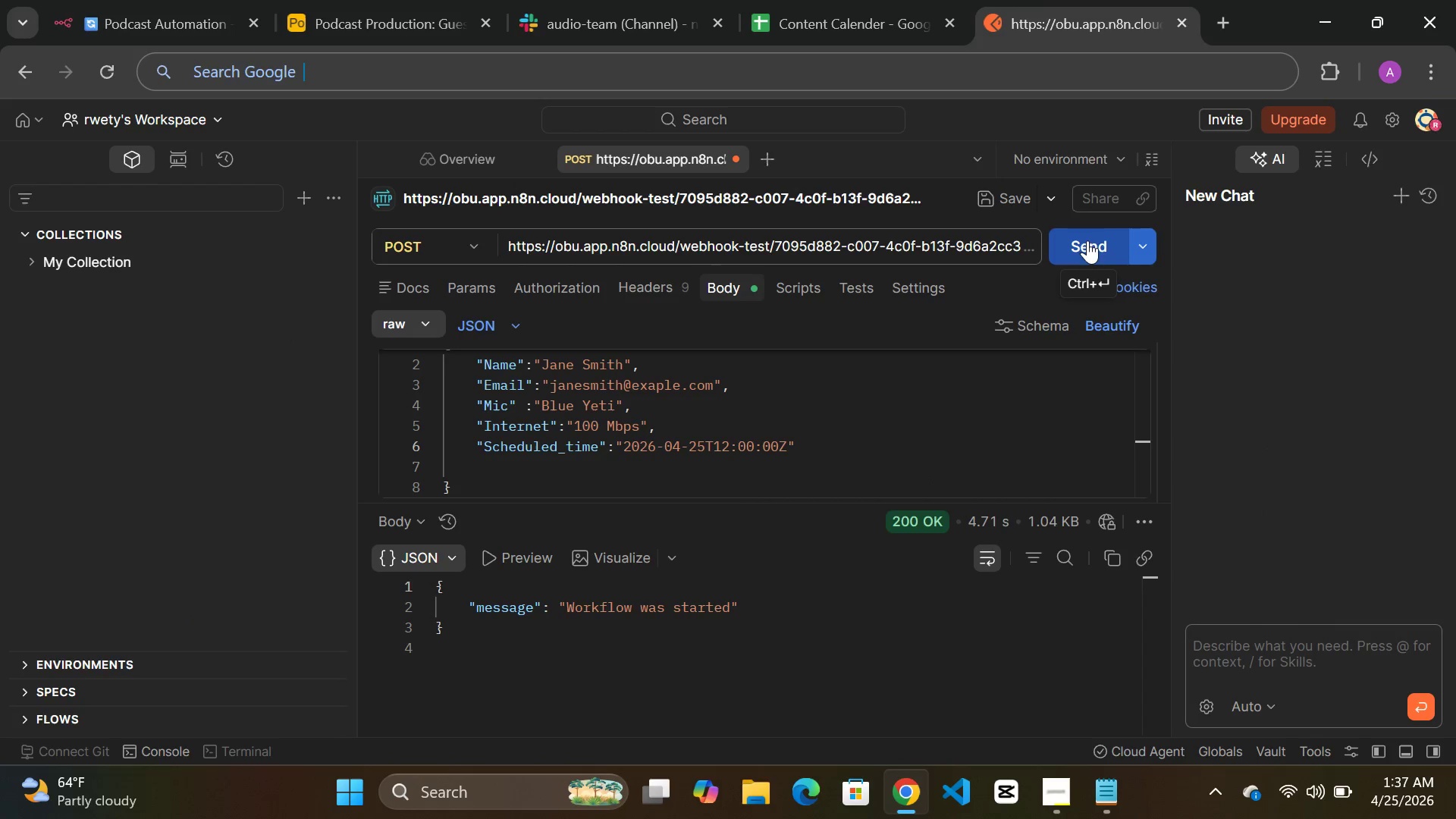 
left_click([1087, 240])
 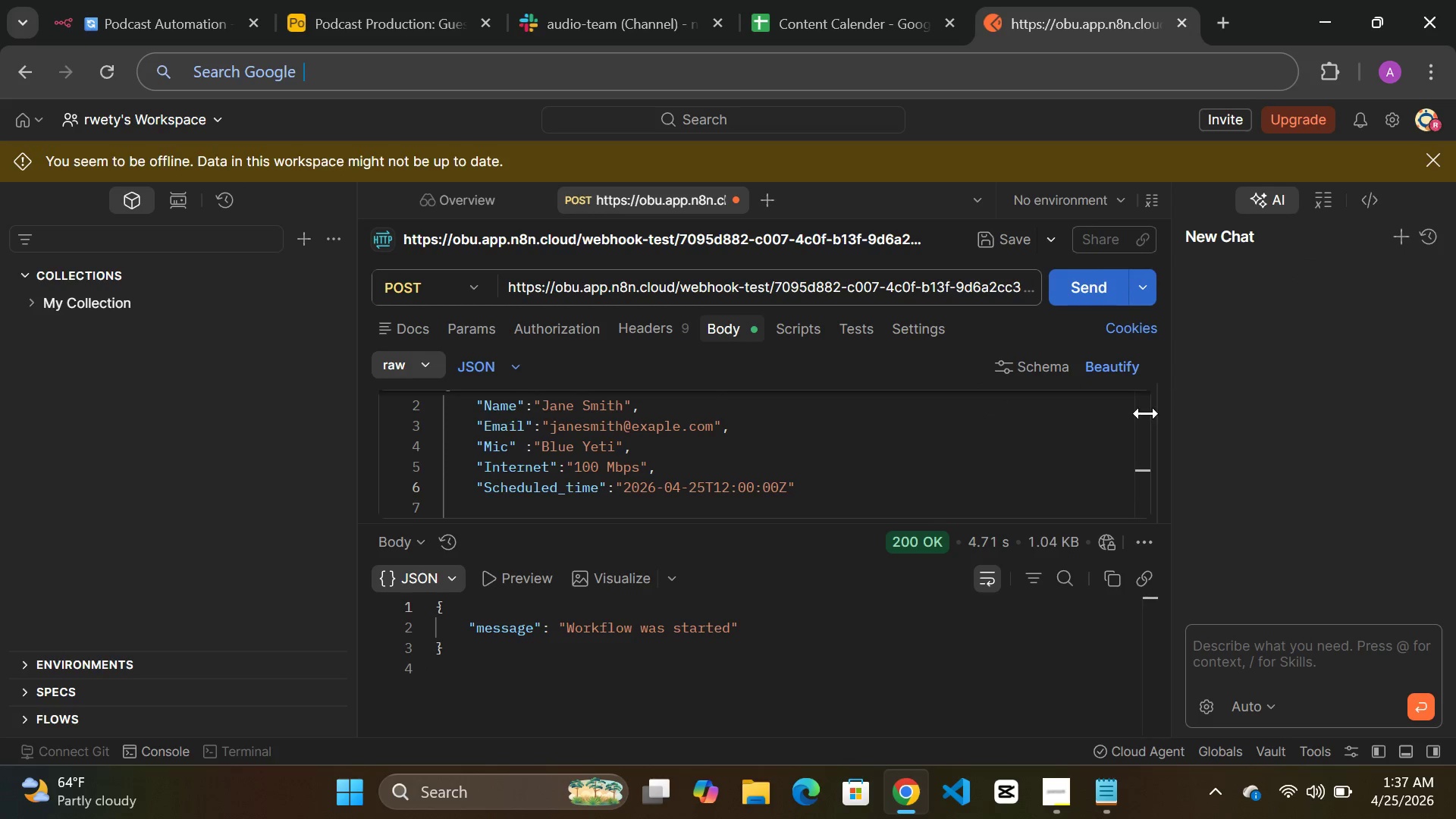 
left_click([1057, 435])
 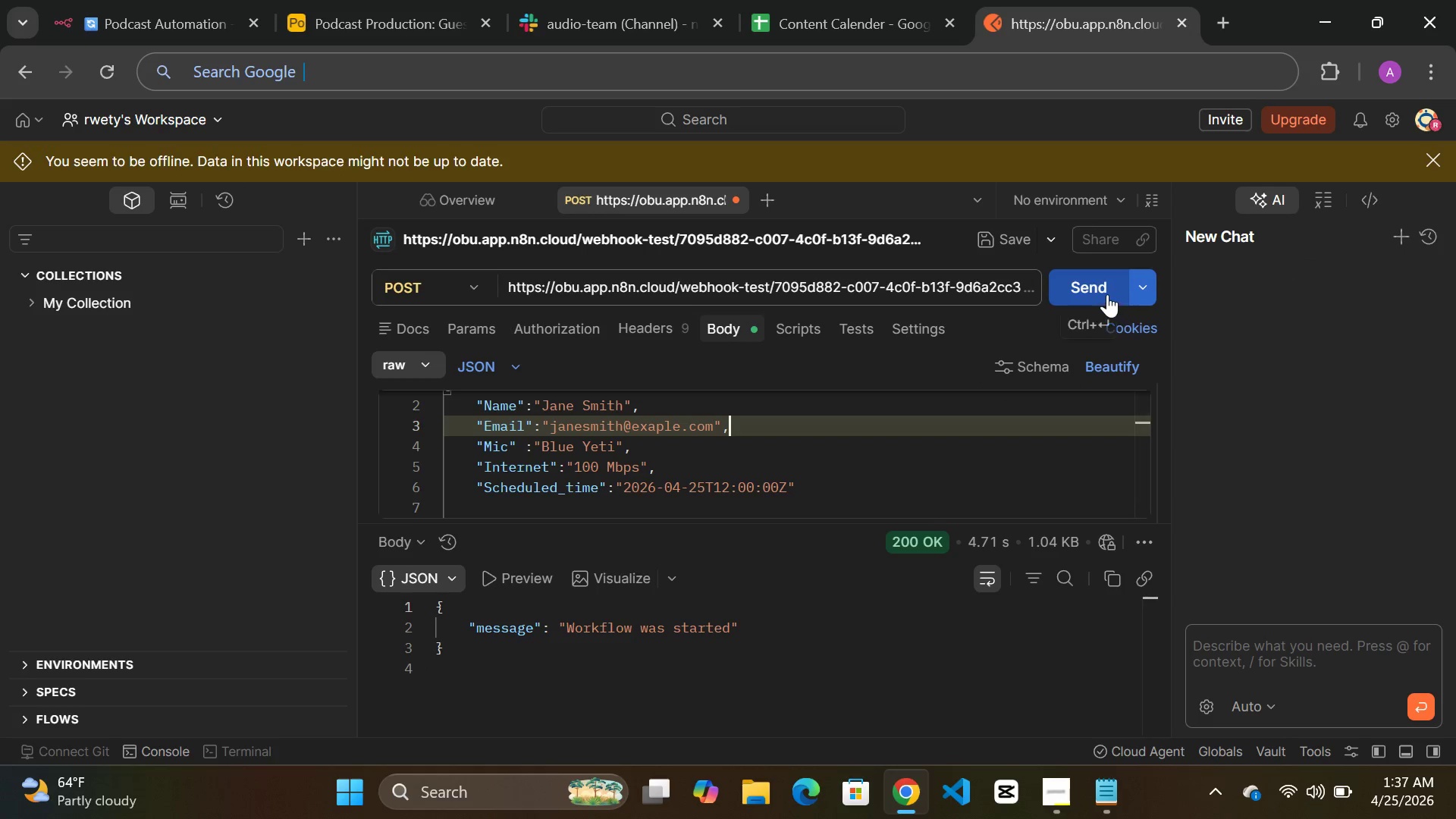 
left_click([1106, 294])
 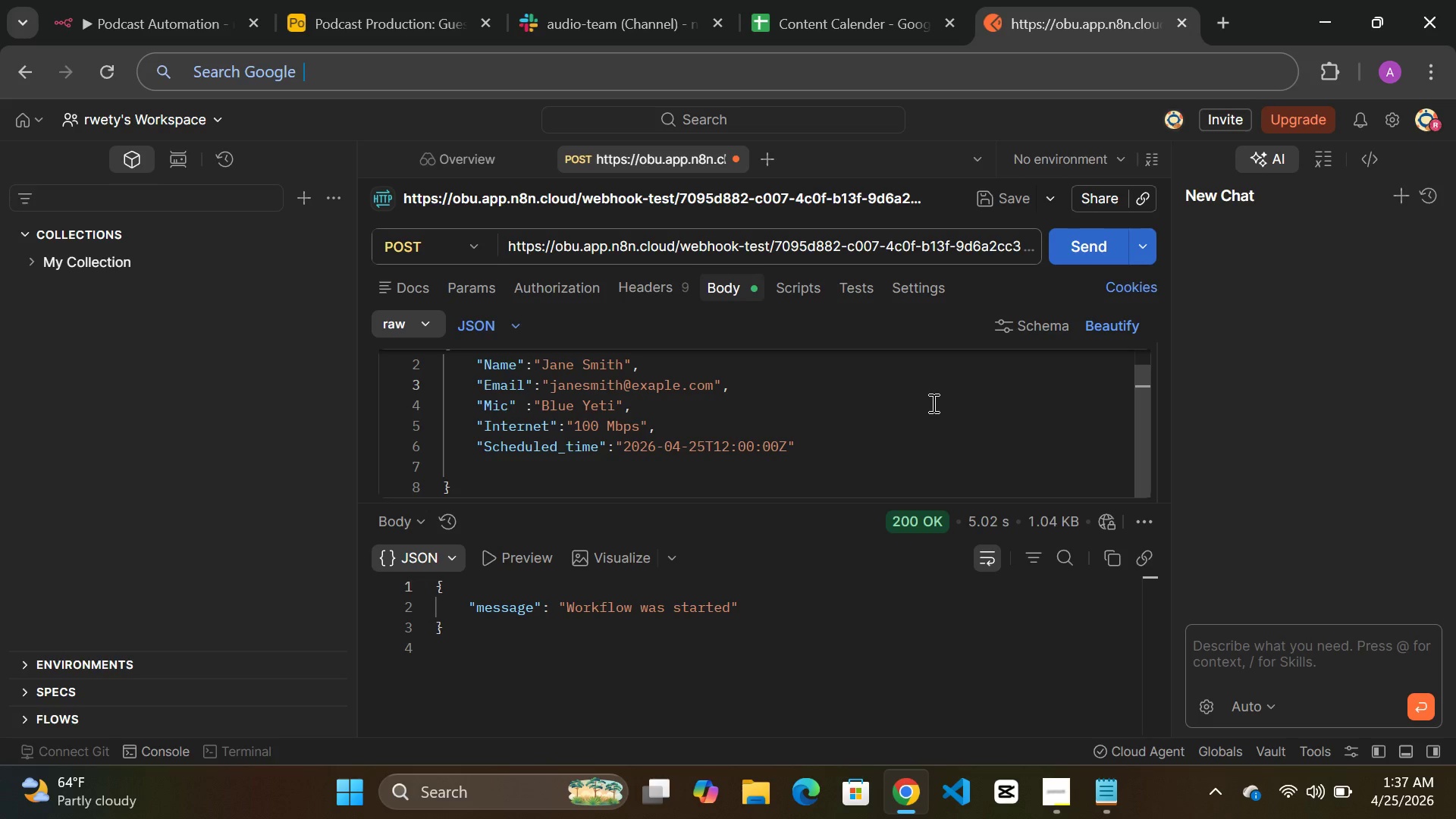 
wait(16.53)
 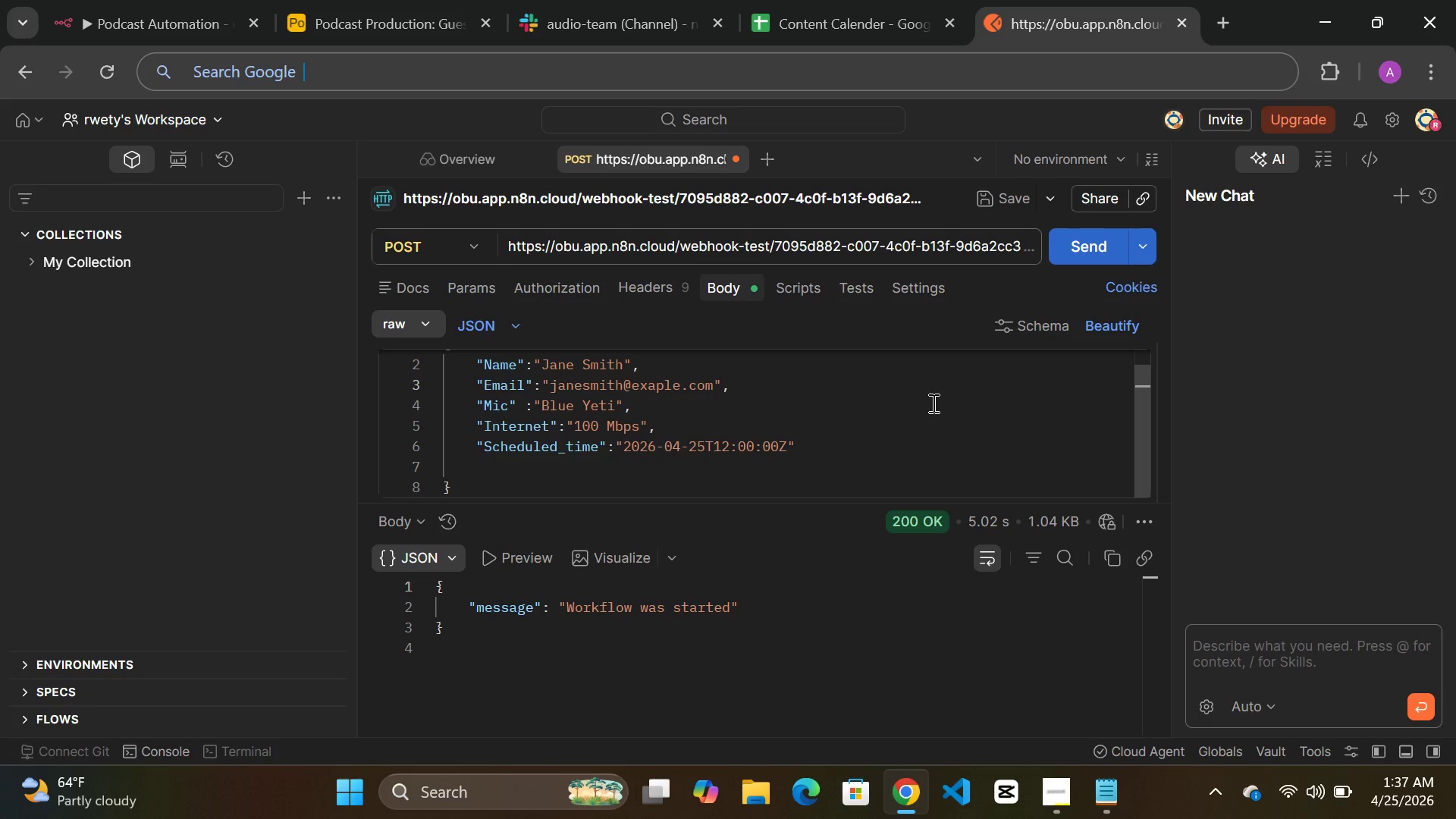 
left_click([136, 8])
 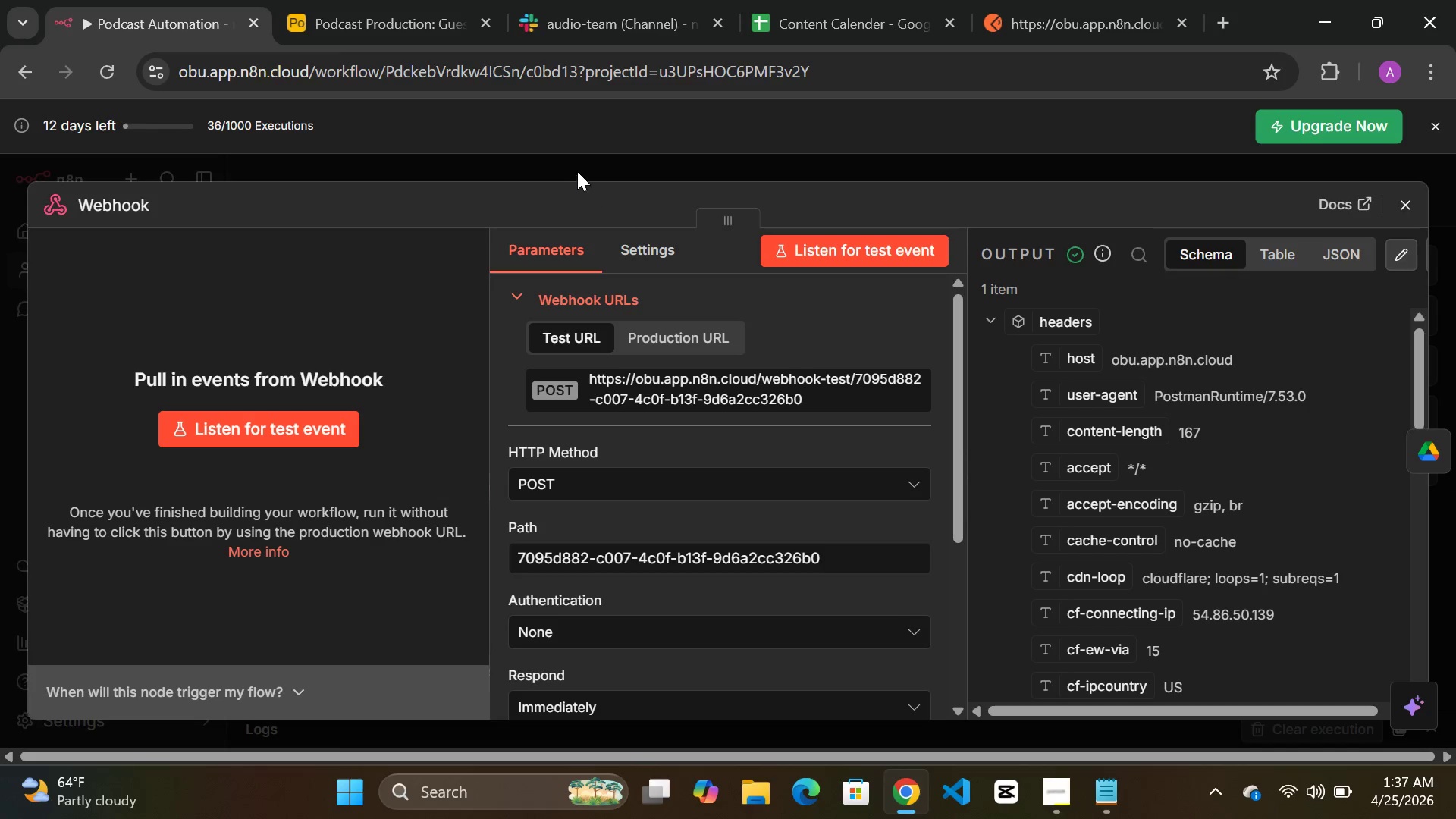 
left_click([569, 160])
 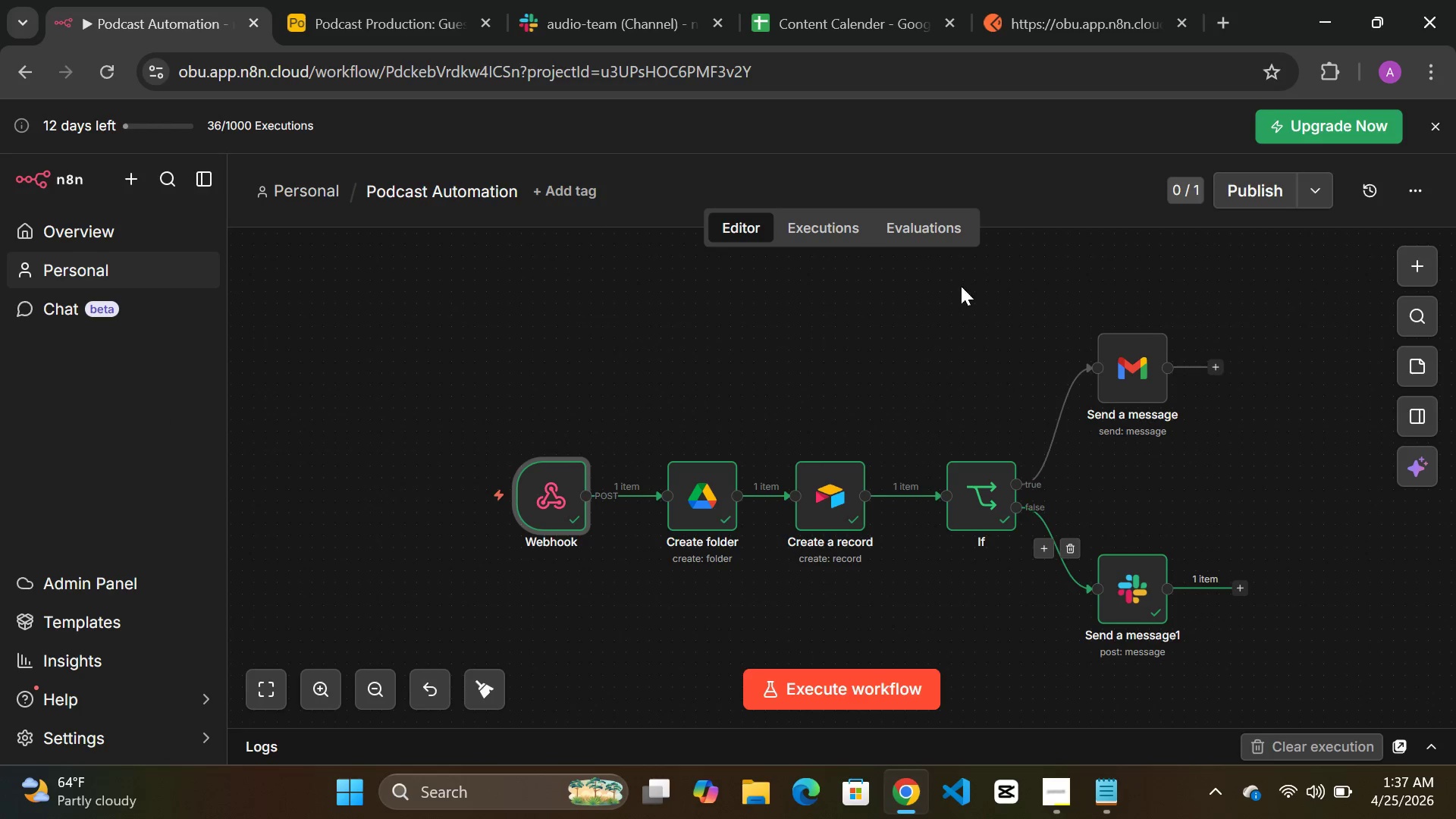 
wait(6.76)
 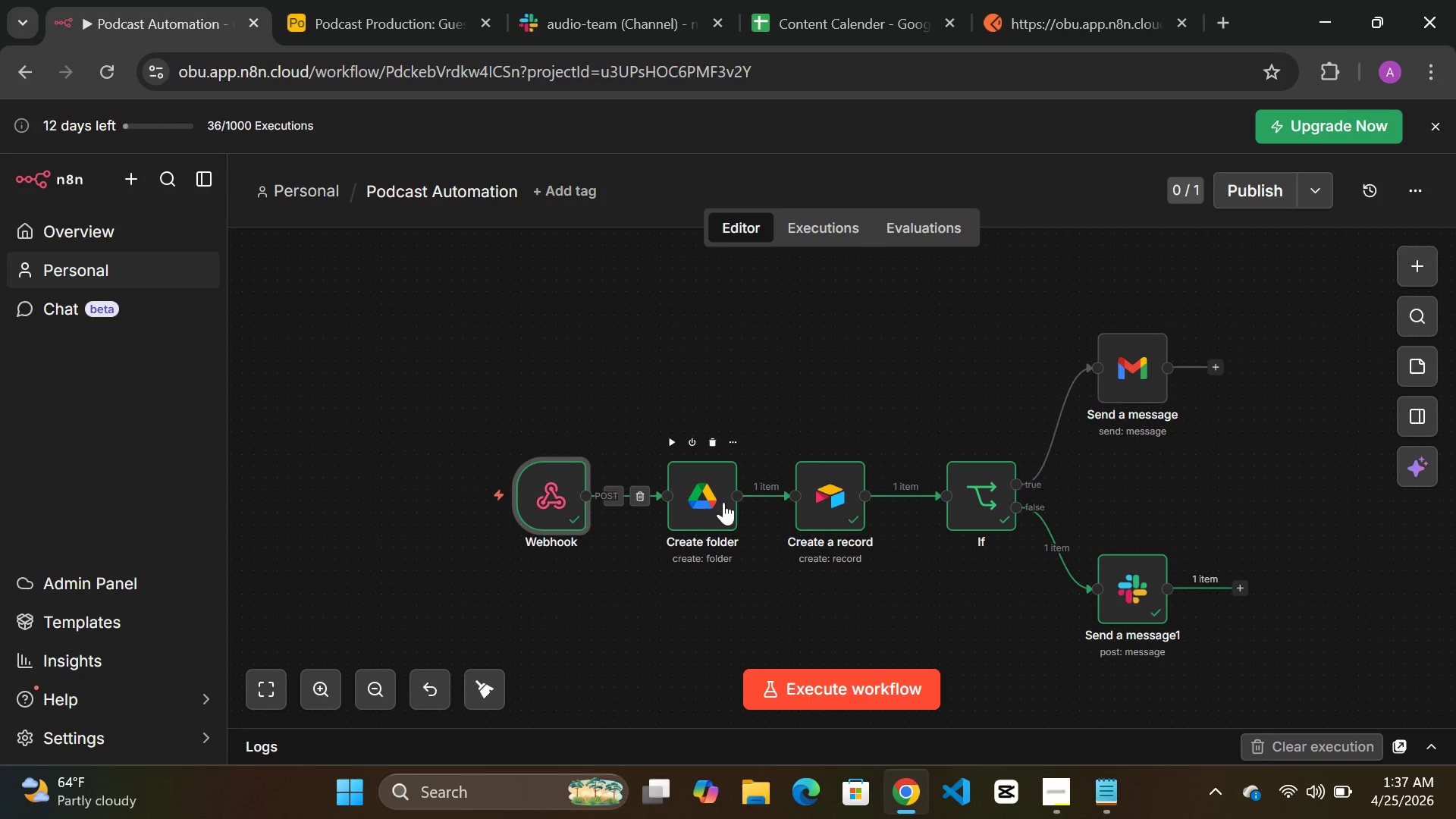 
double_click([609, 30])
 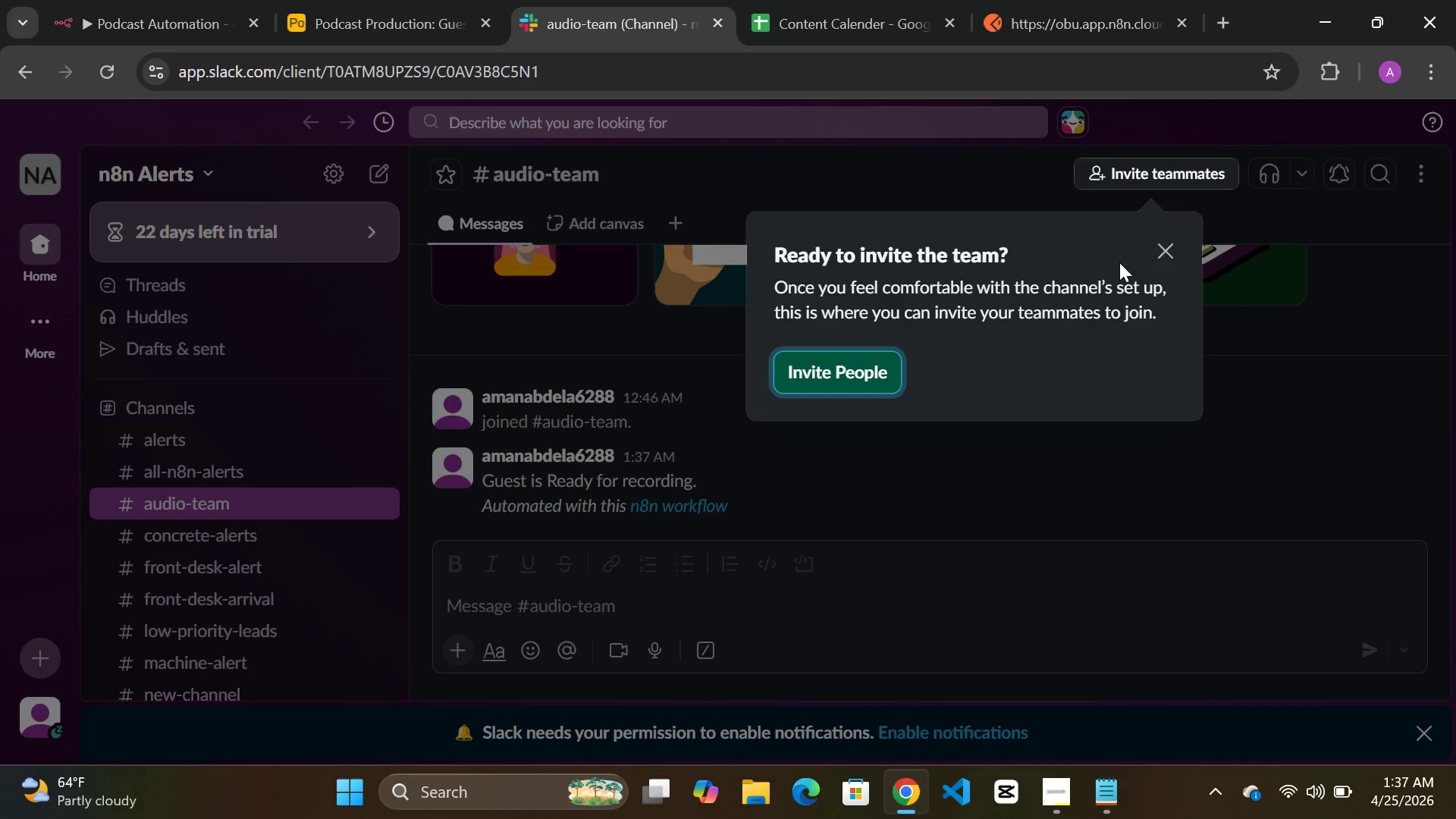 
left_click([1170, 245])
 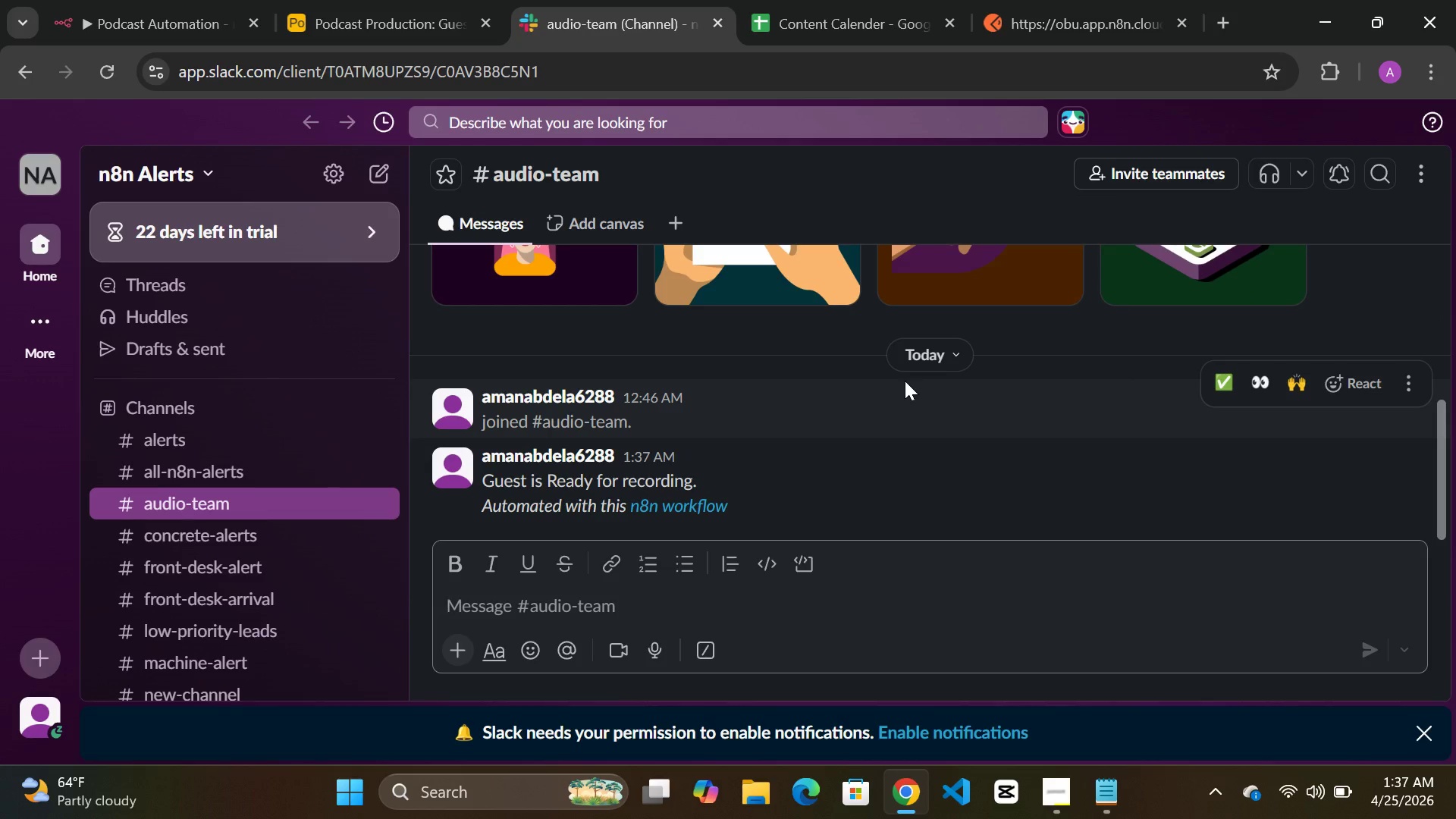 
wait(11.95)
 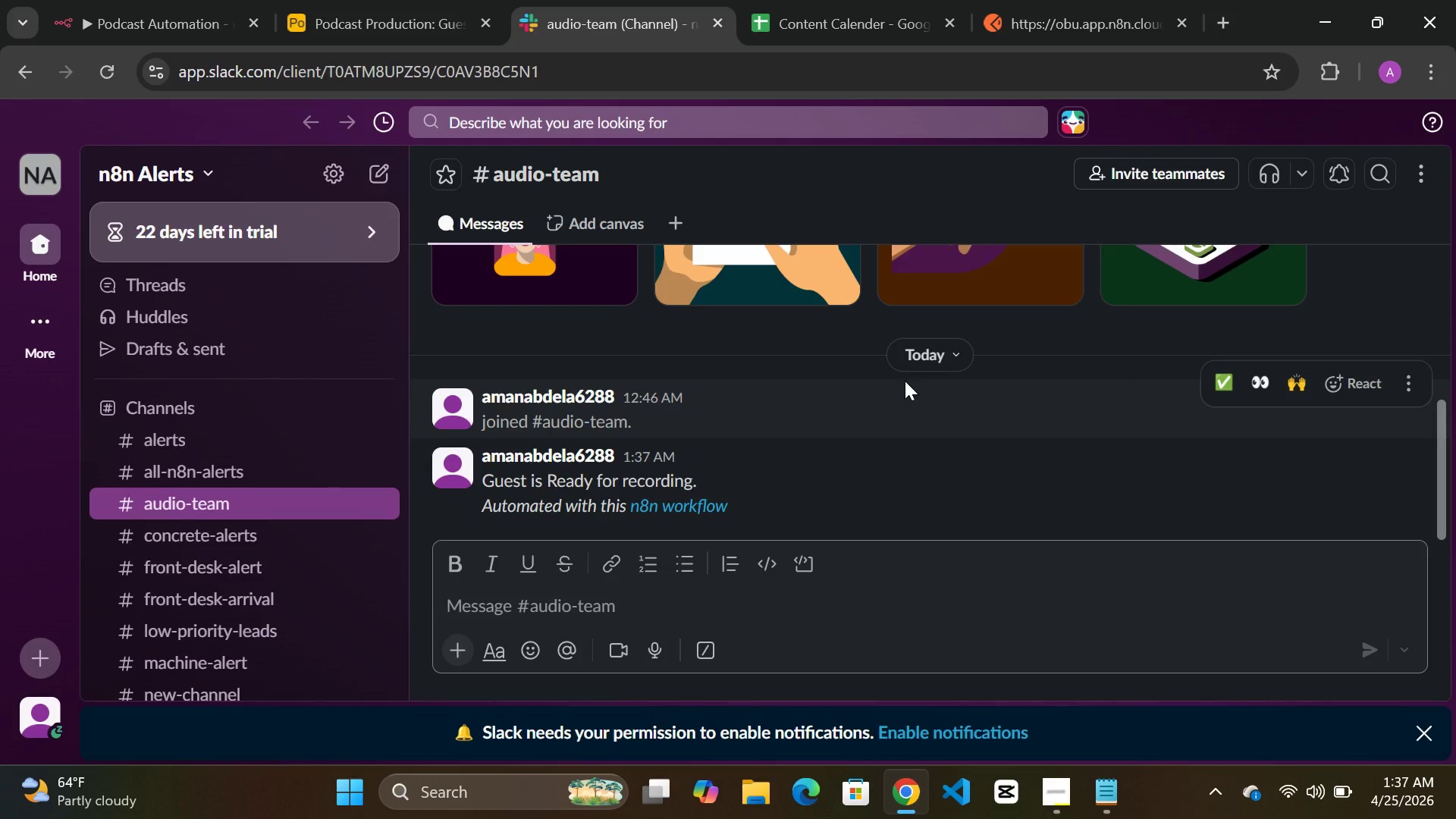 
left_click([146, 23])
 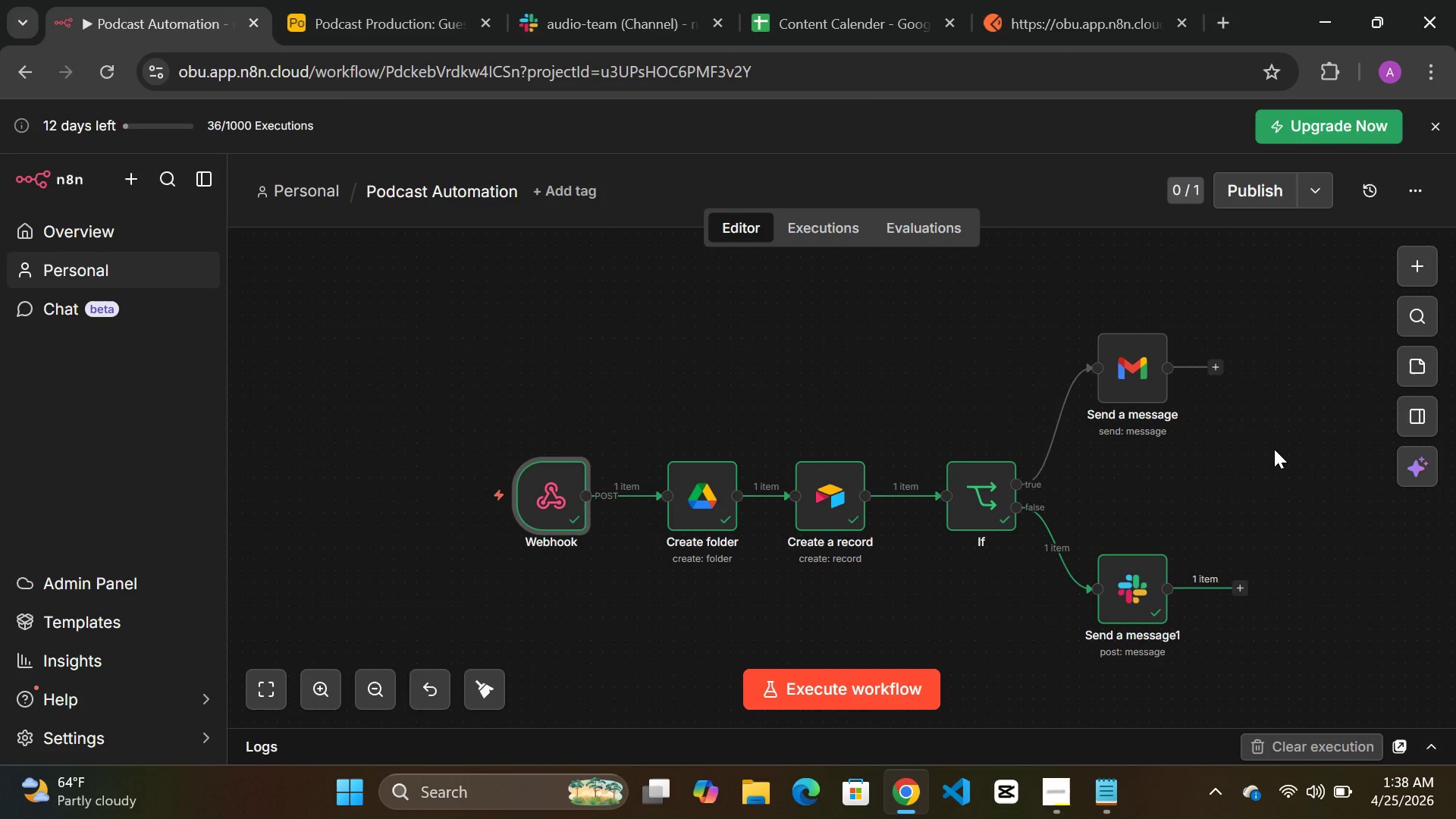 
wait(10.3)
 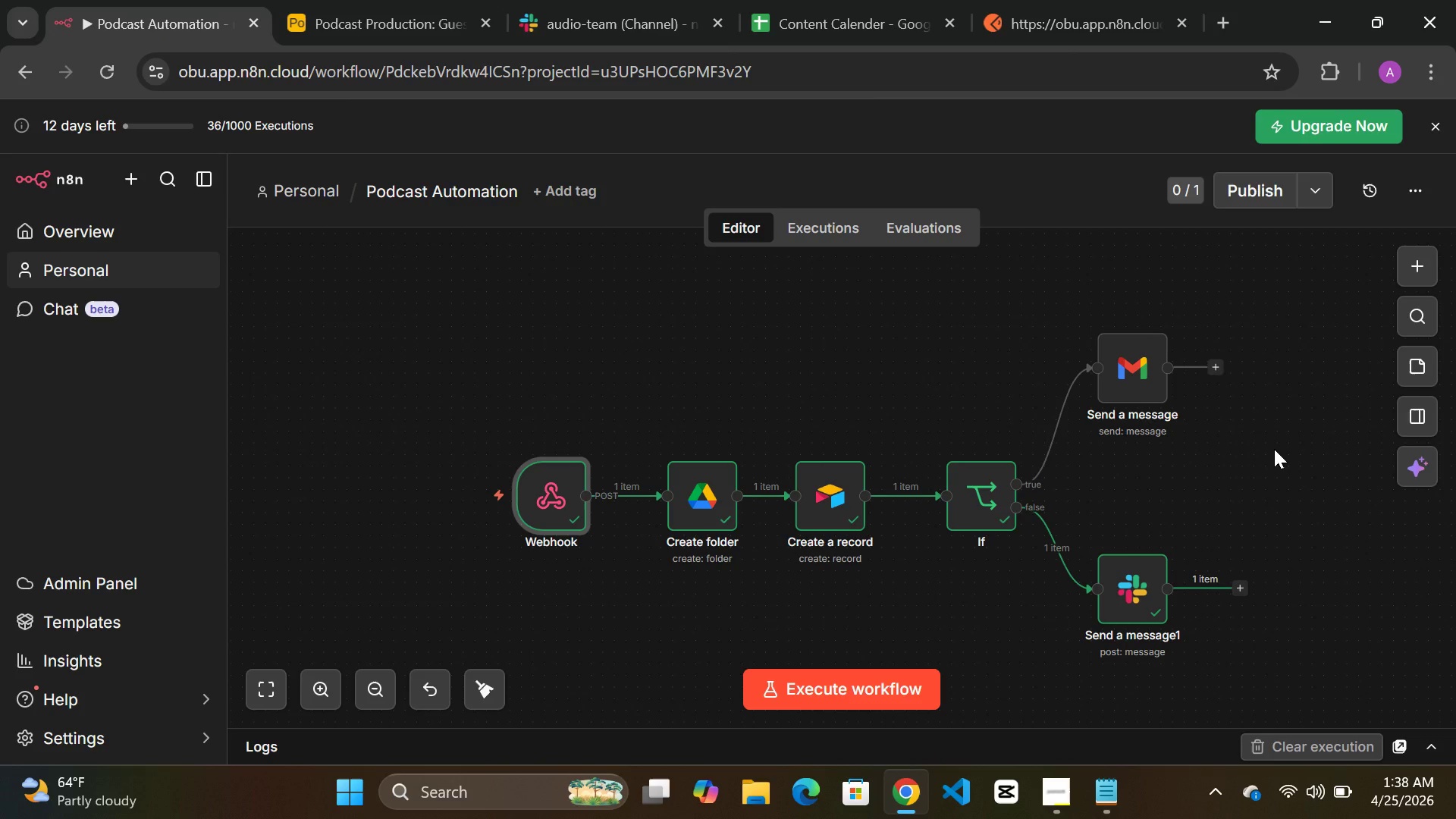 
left_click([1418, 275])
 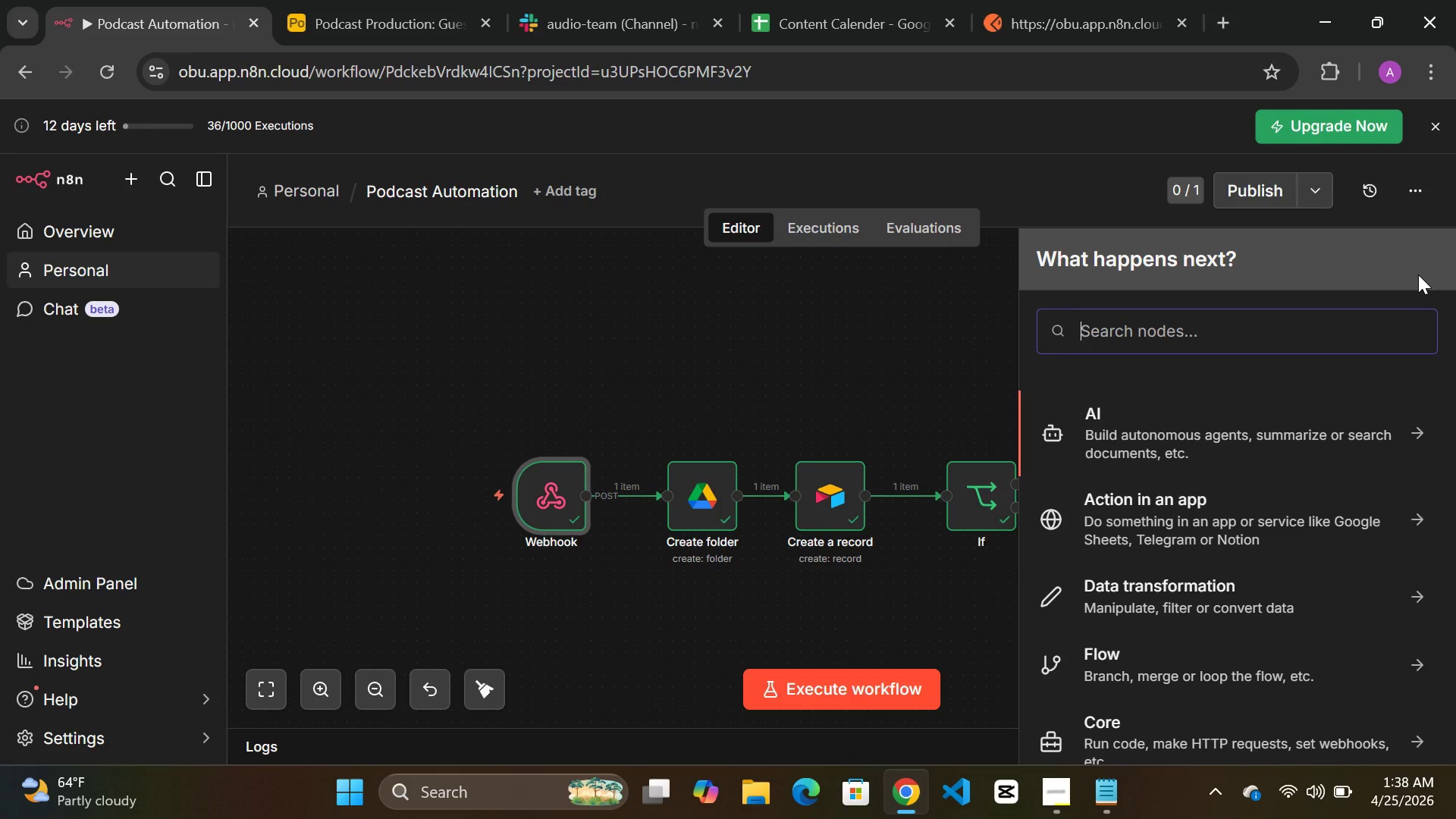 
type(airtabl)
 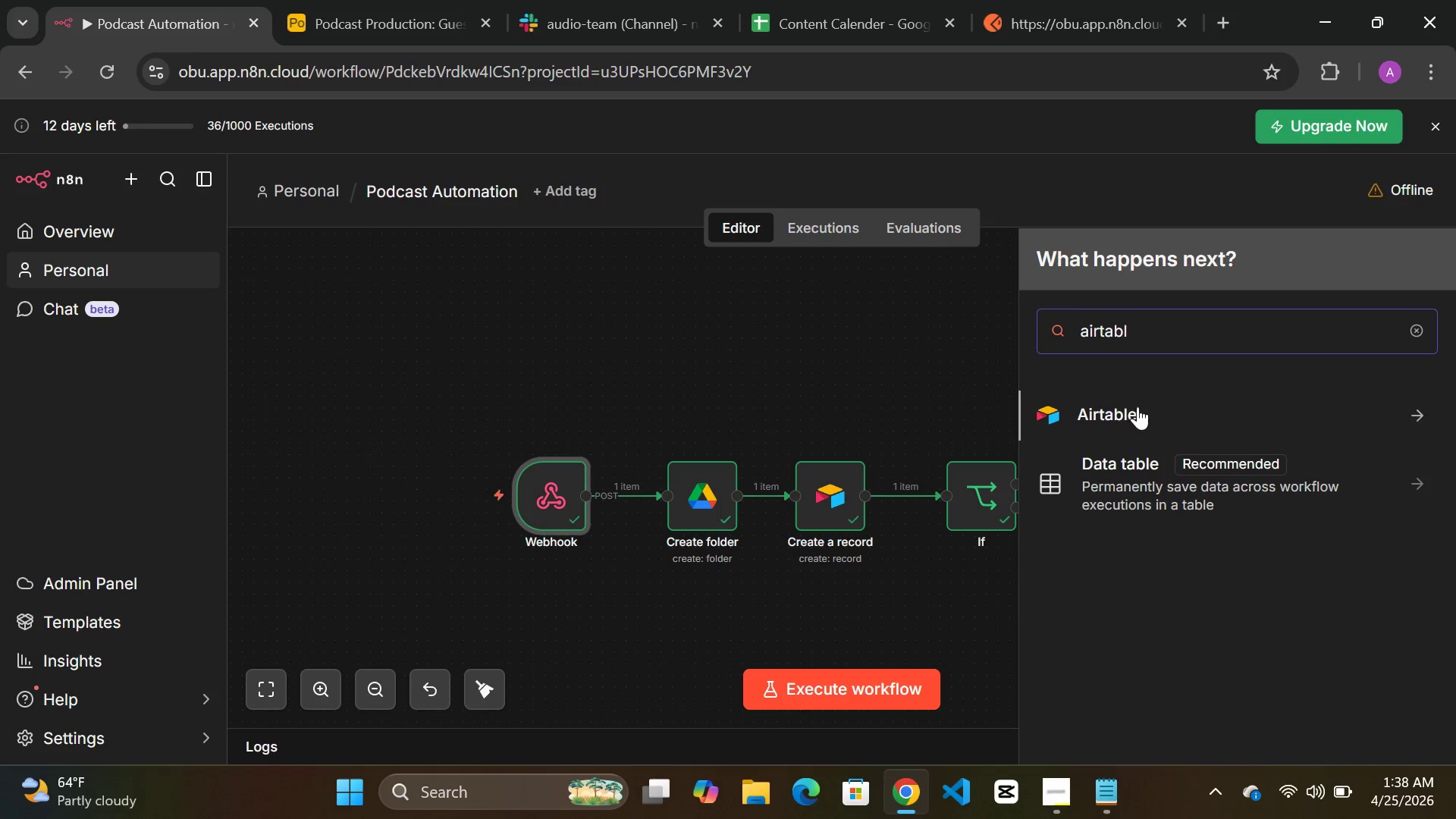 
double_click([1123, 412])
 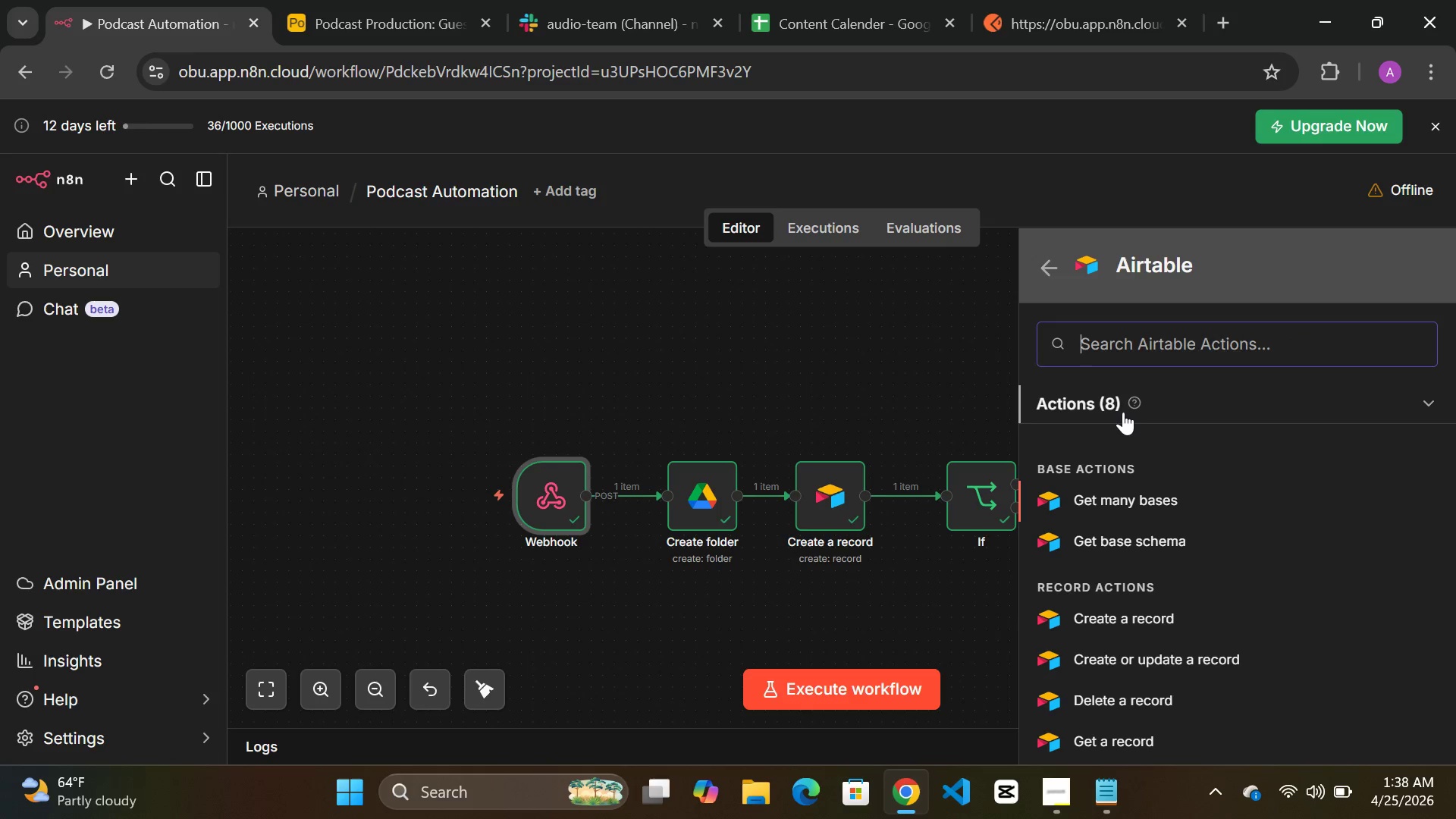 
type(cre)
 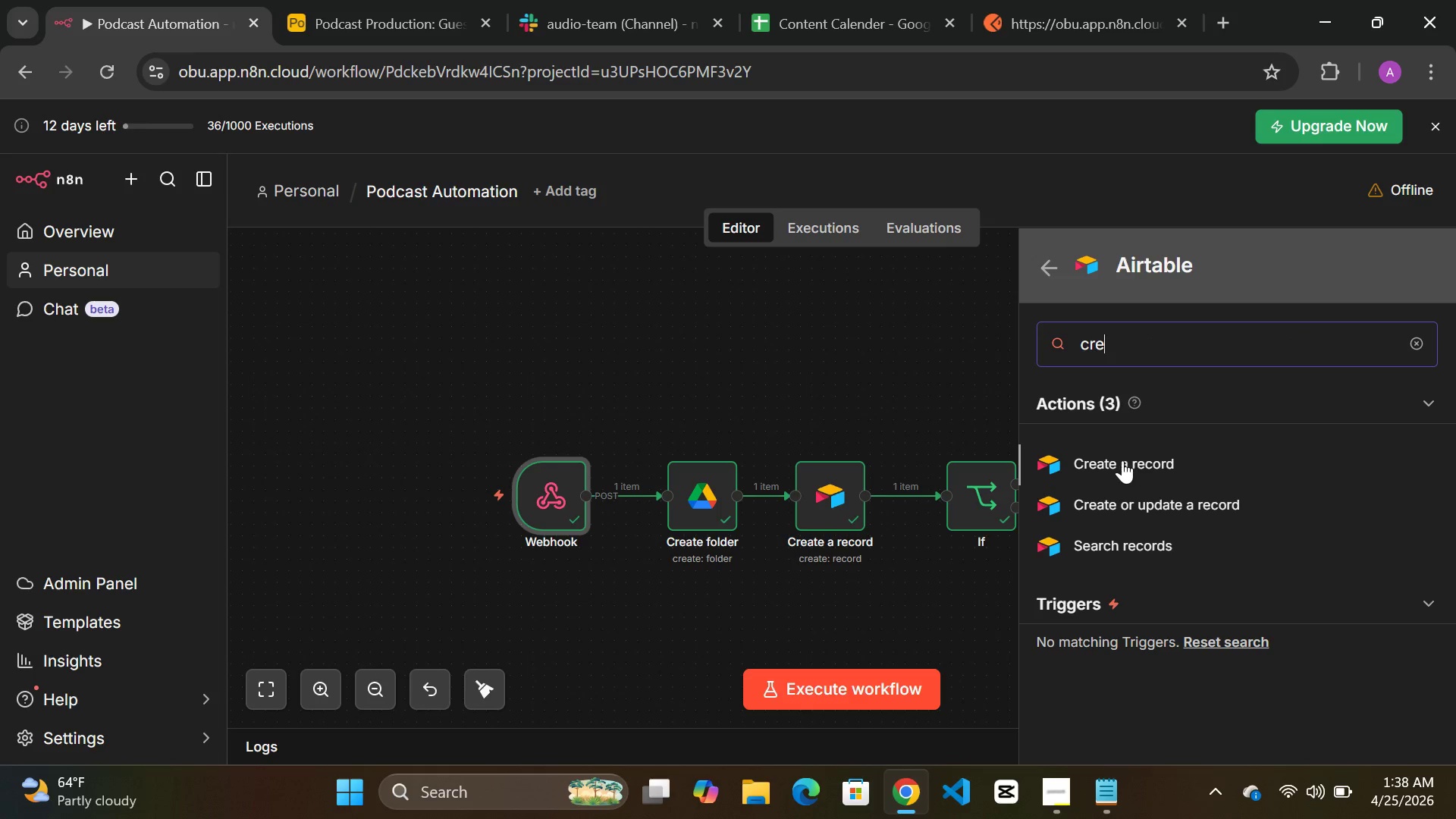 
double_click([1122, 460])
 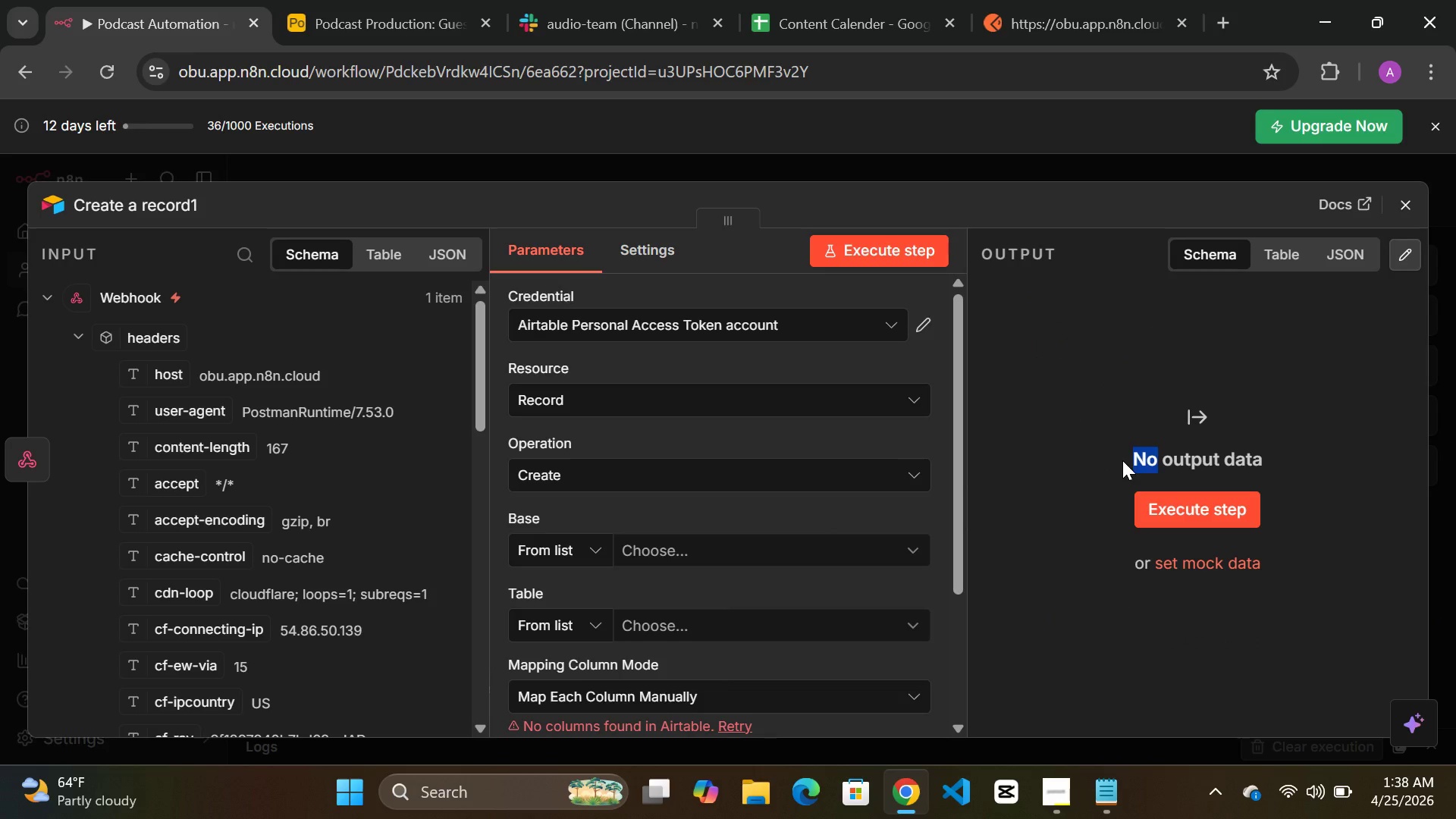 
wait(20.47)
 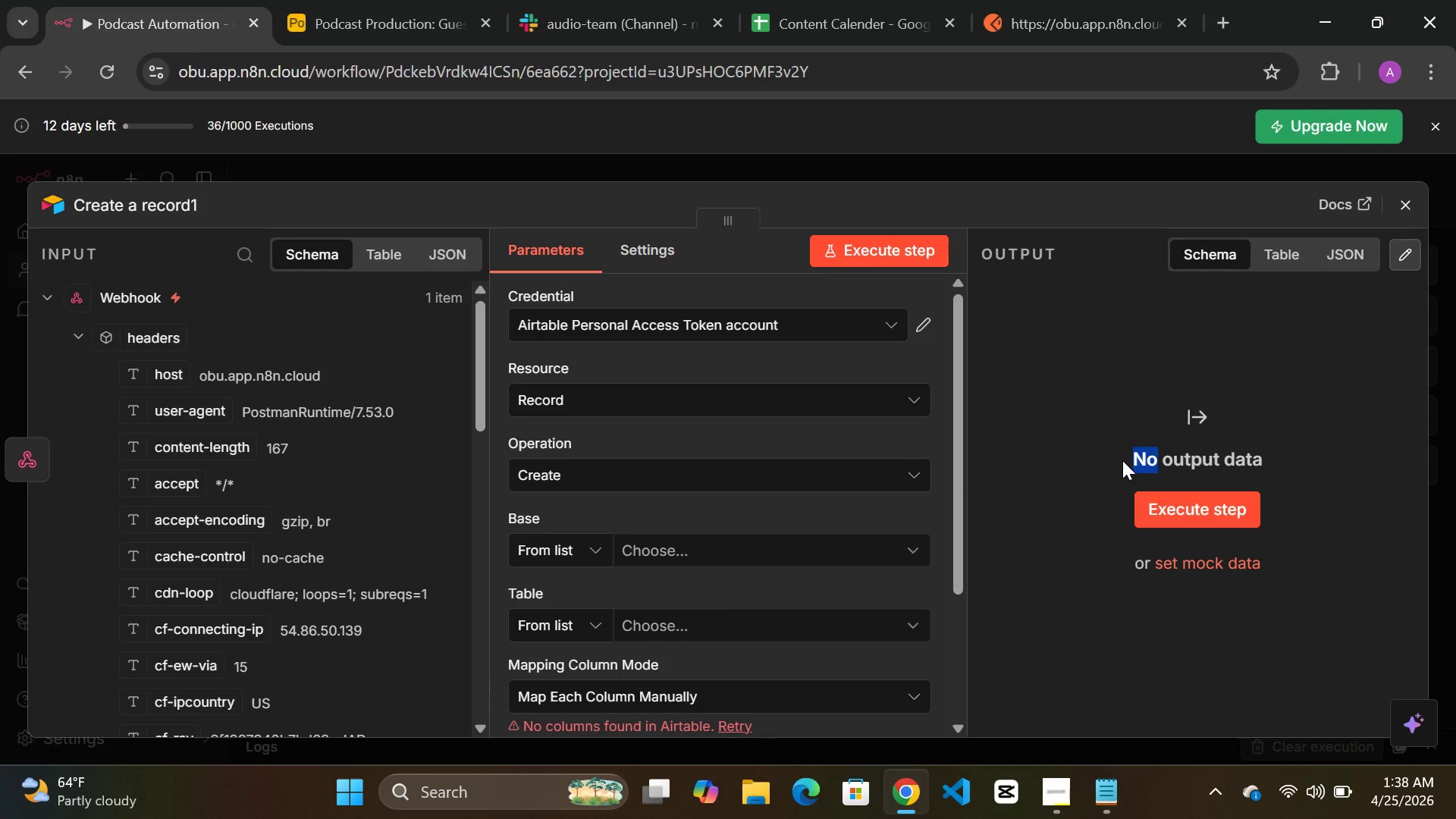 
left_click([657, 548])
 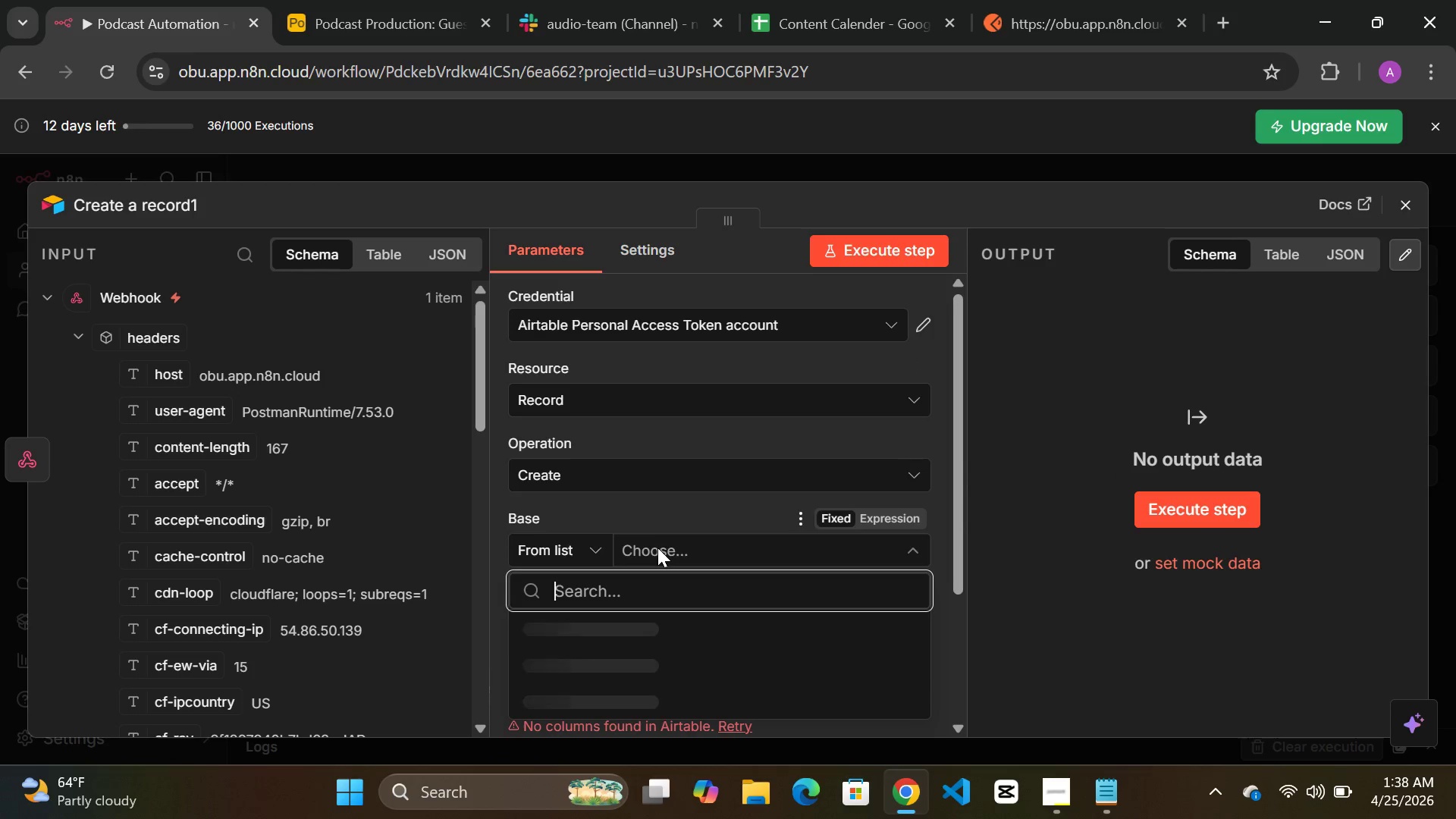 
wait(9.81)
 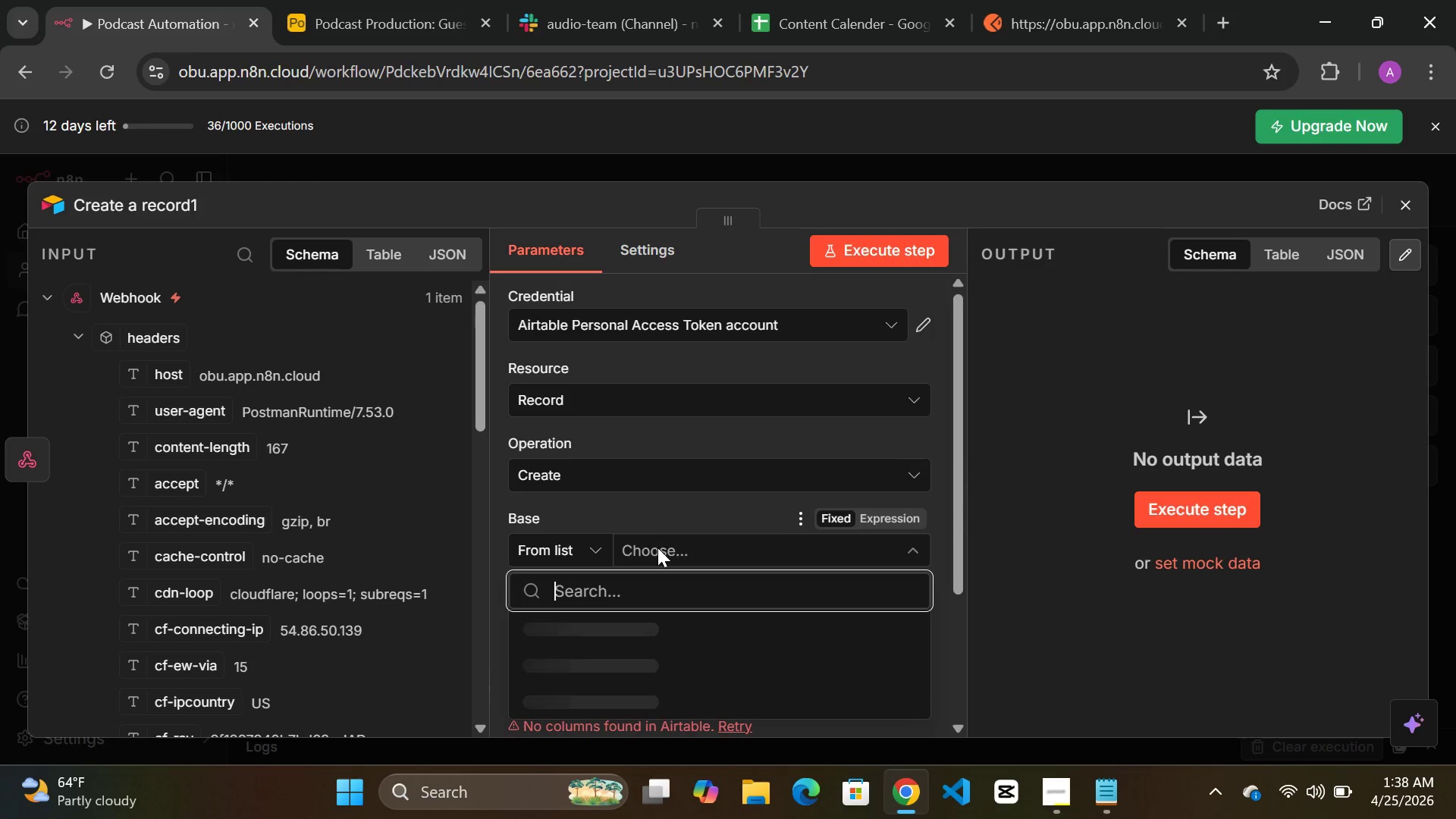 
left_click([670, 471])
 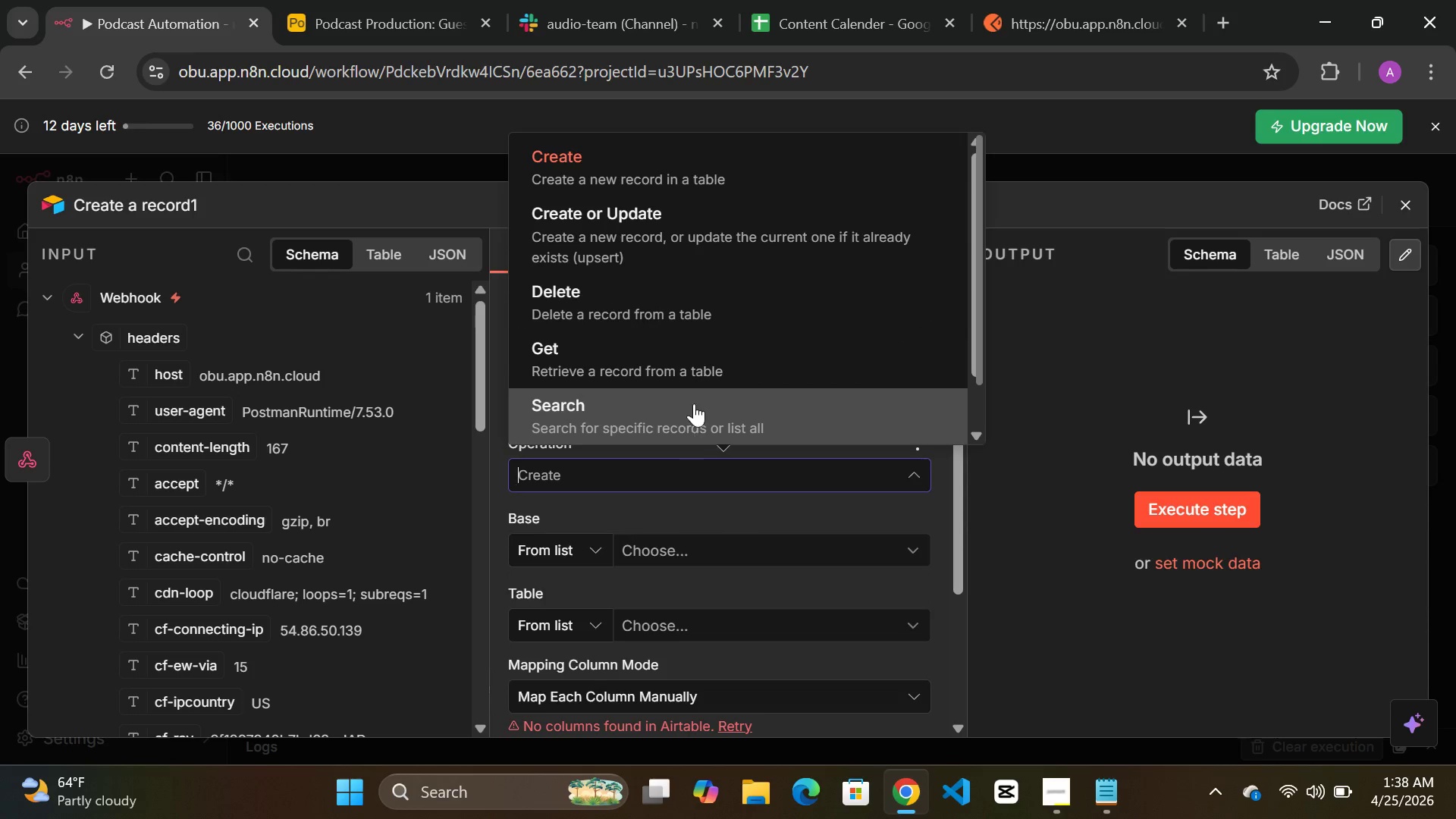 
mouse_move([701, 349])
 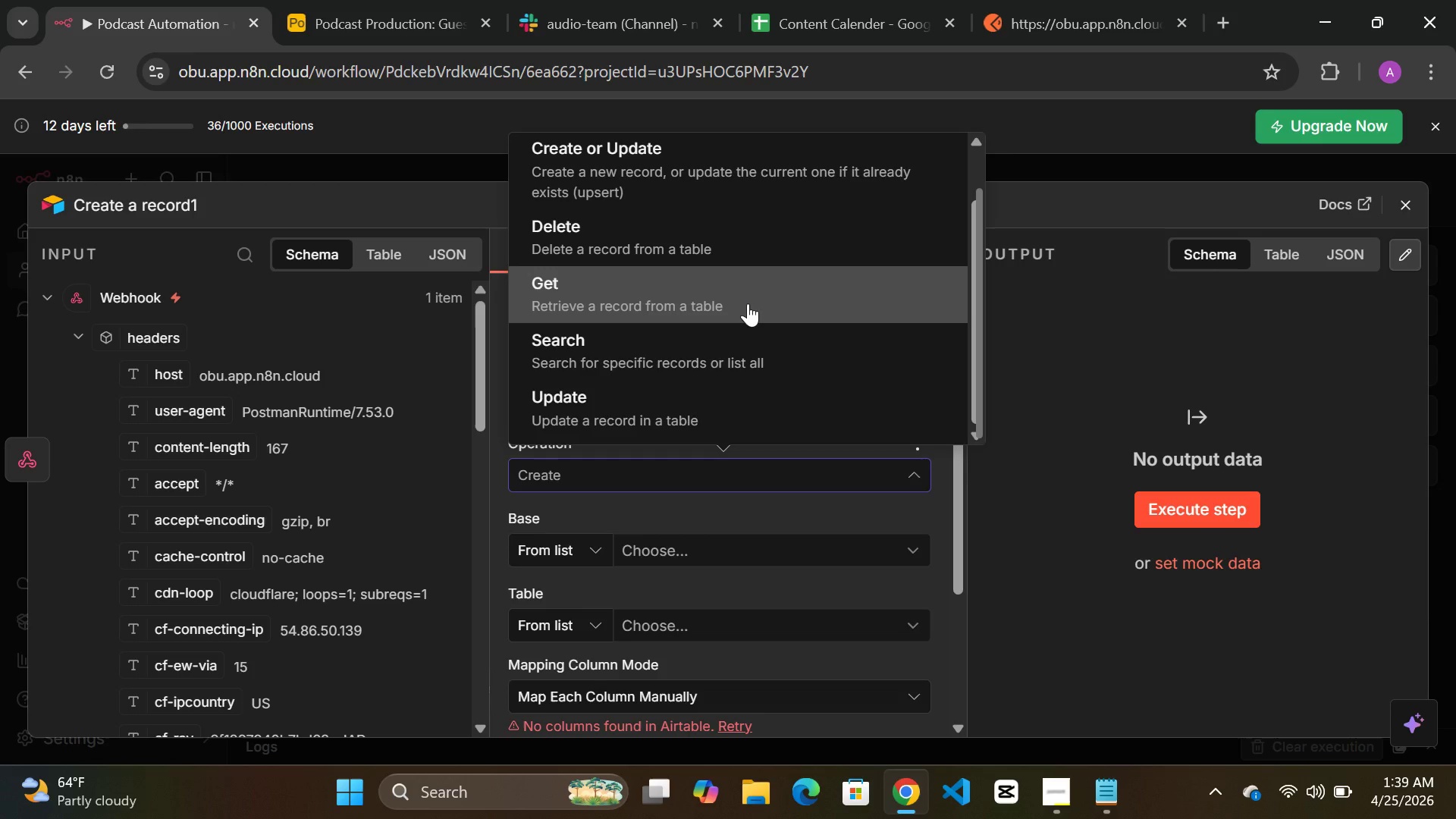 
wait(6.76)
 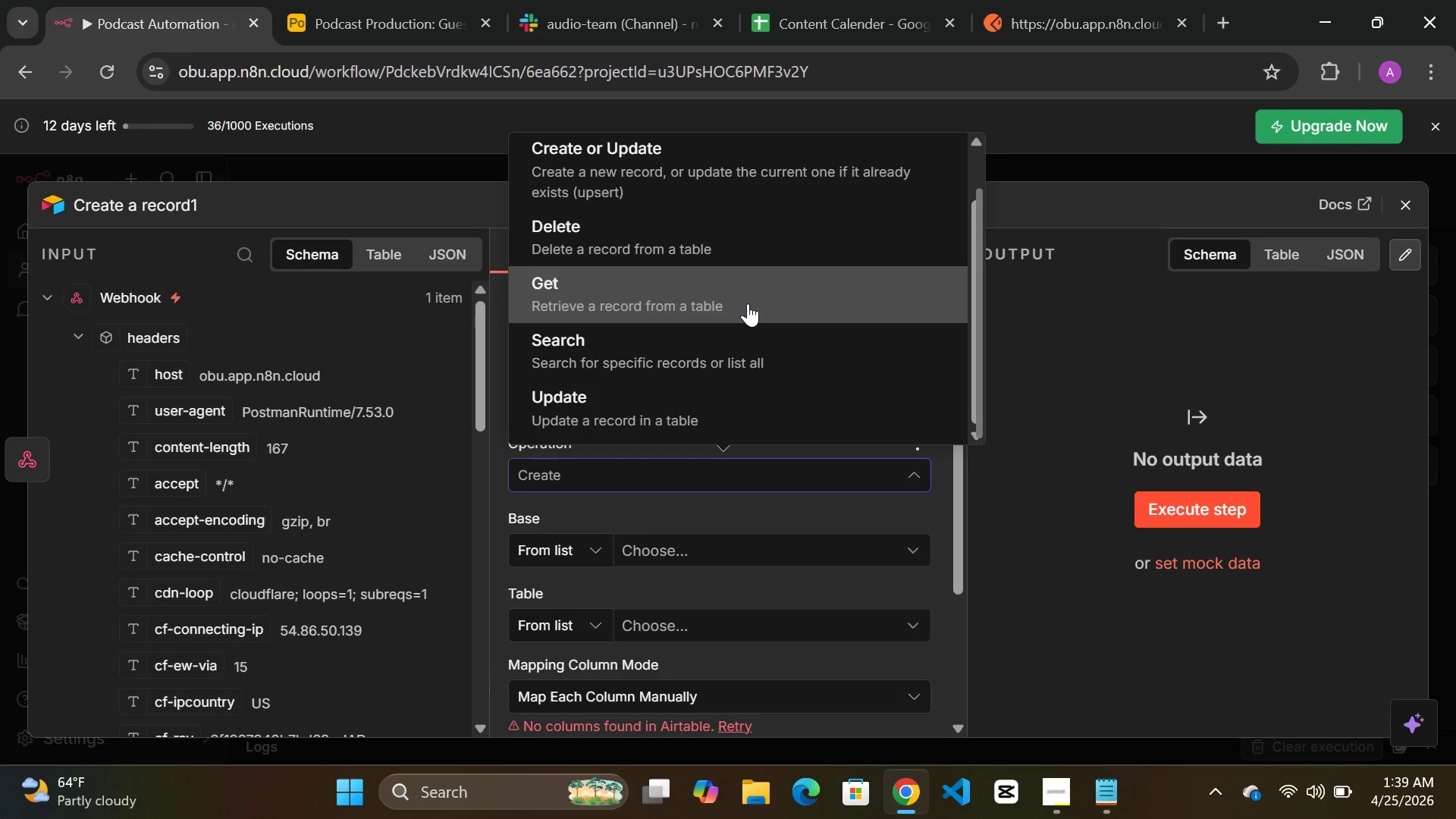 
left_click([1046, 347])
 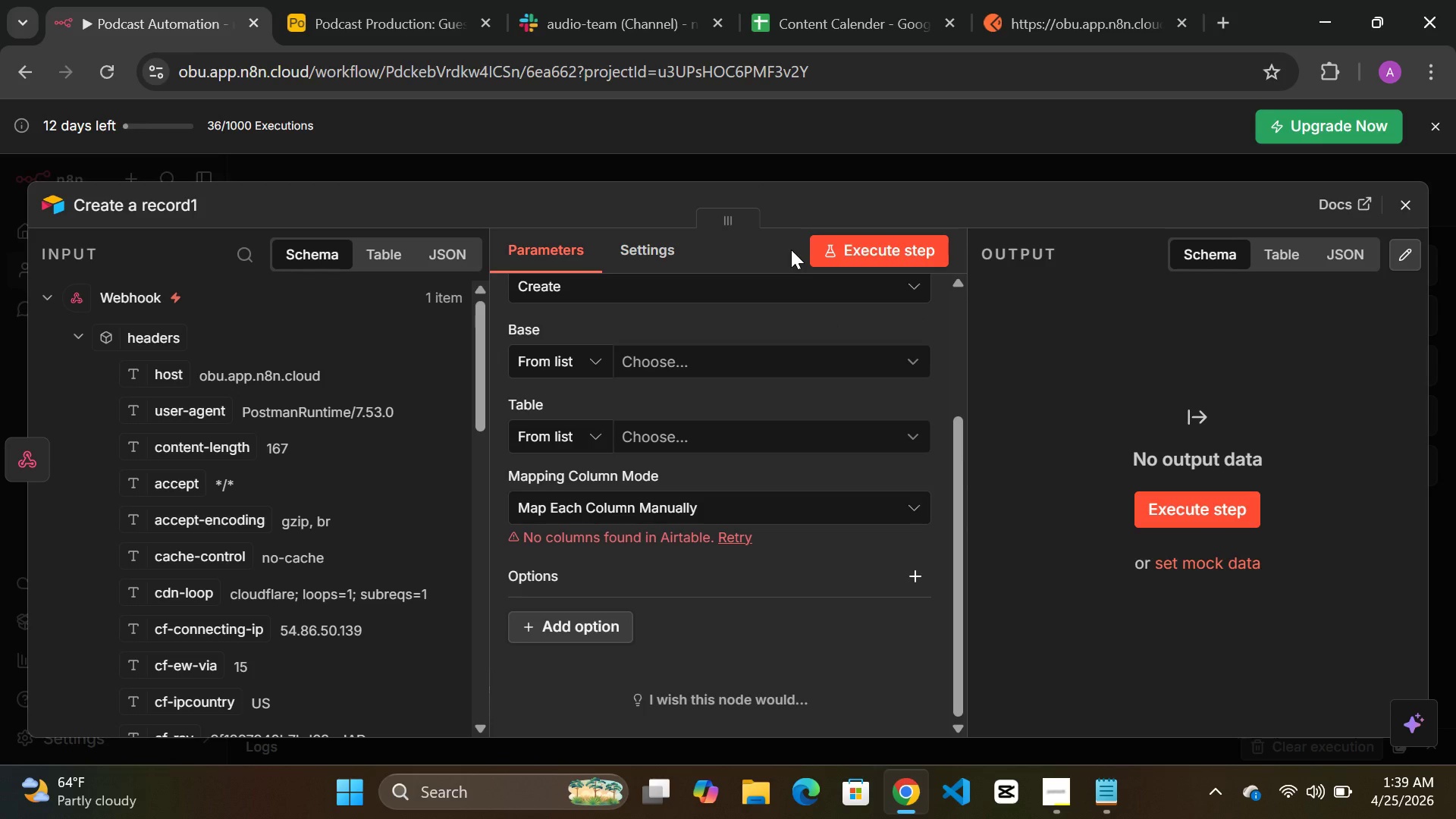 
wait(36.8)
 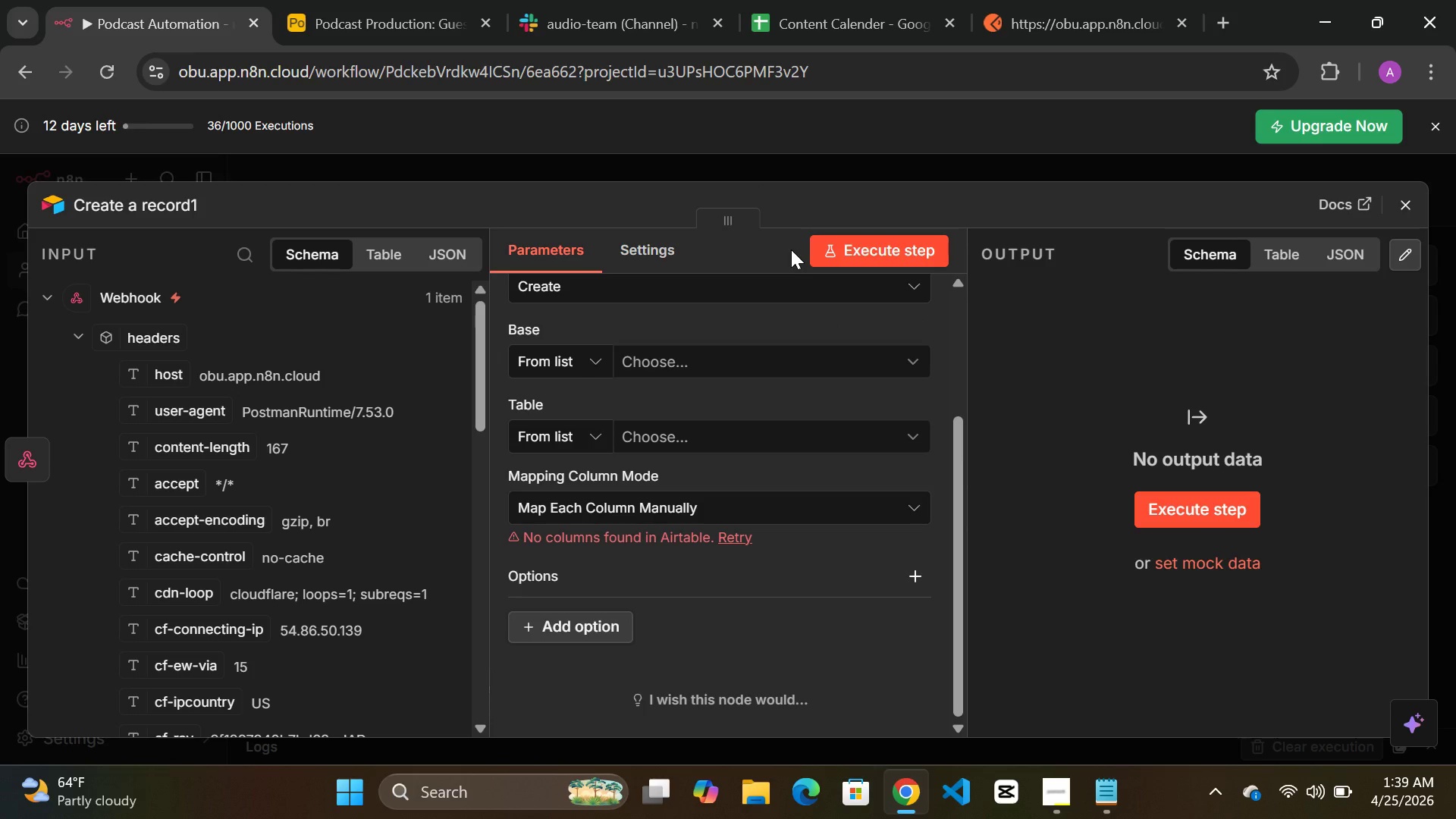 
mouse_move([799, 265])
 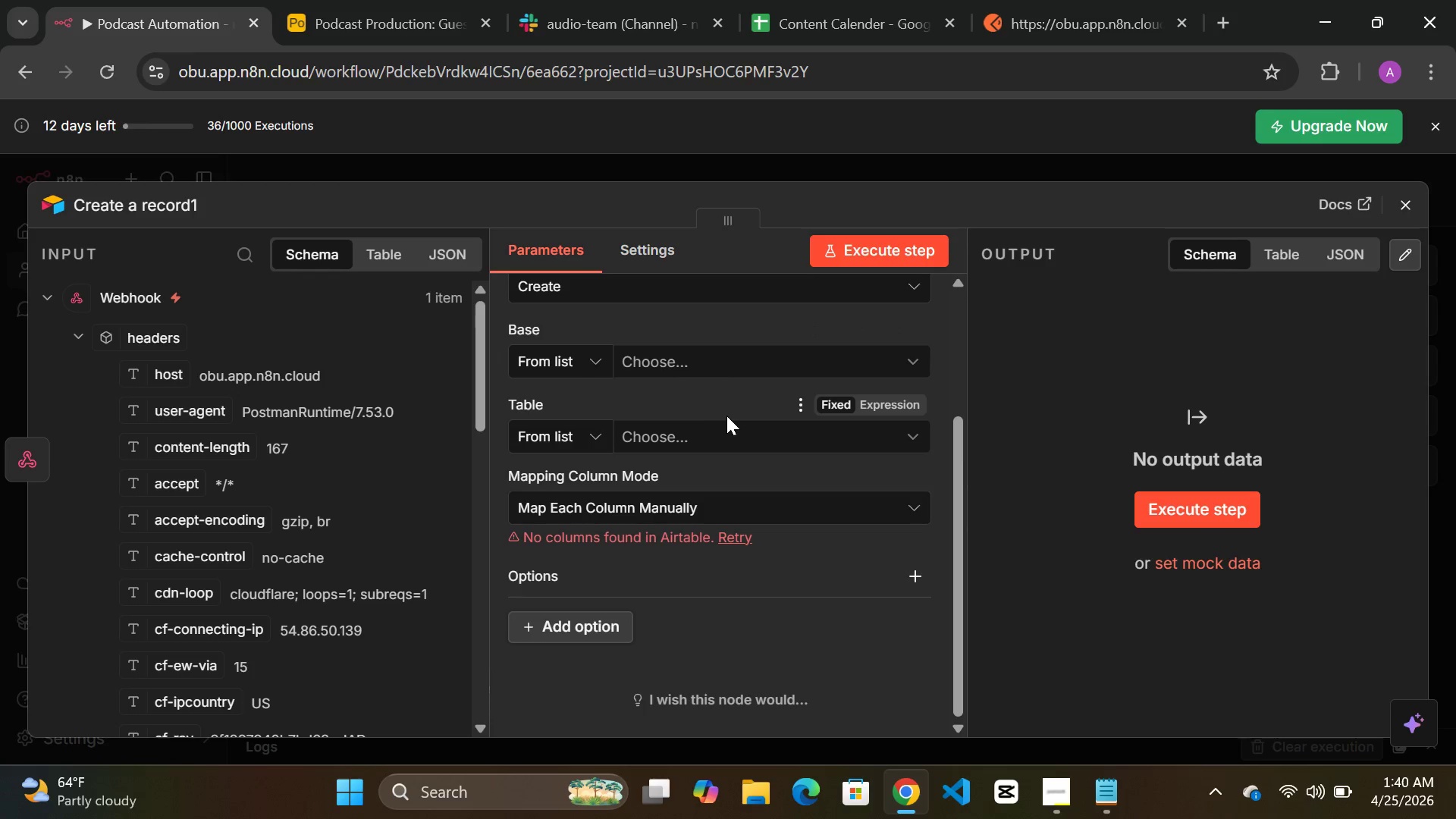 
wait(22.56)
 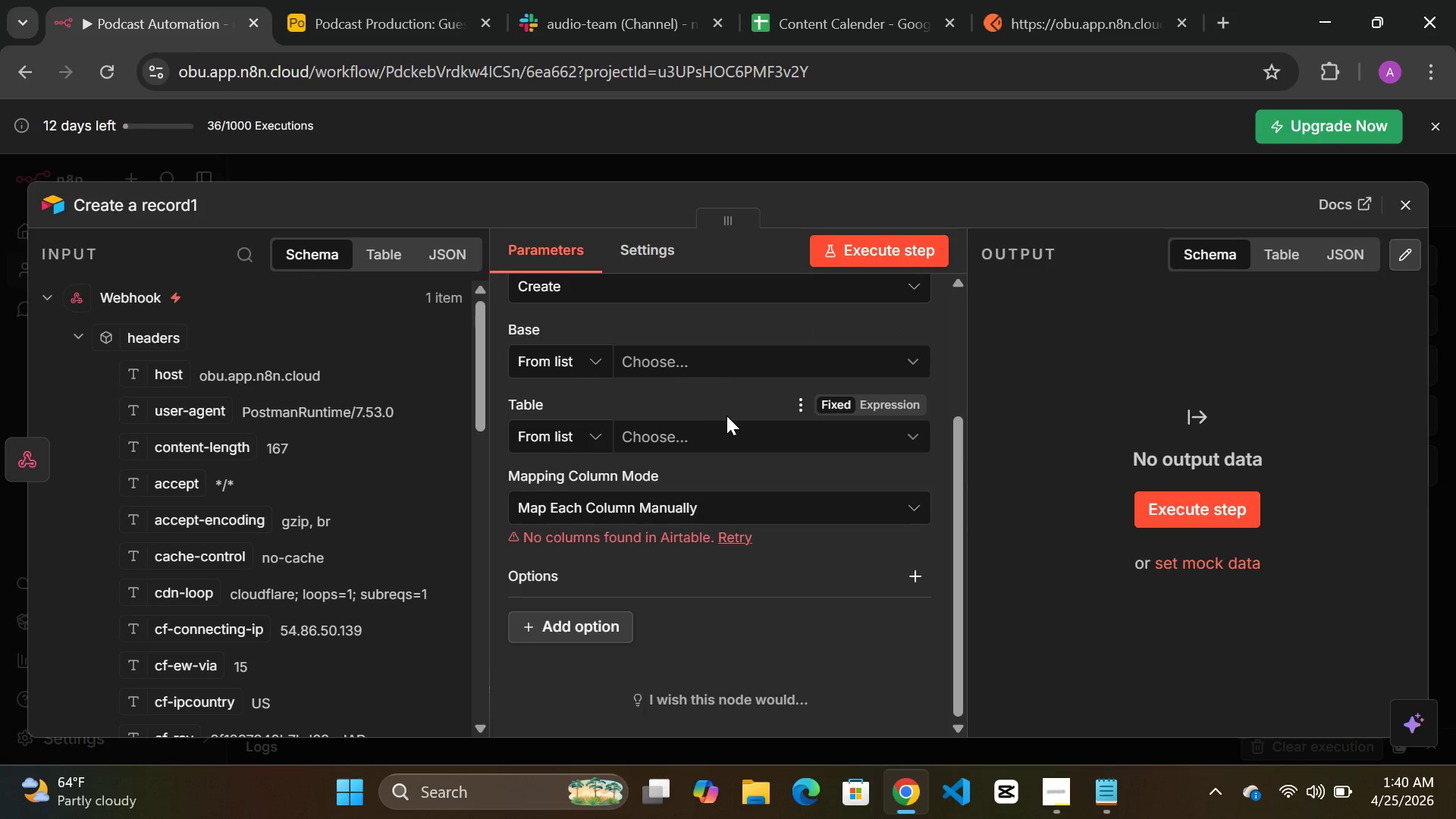 
left_click([585, 174])
 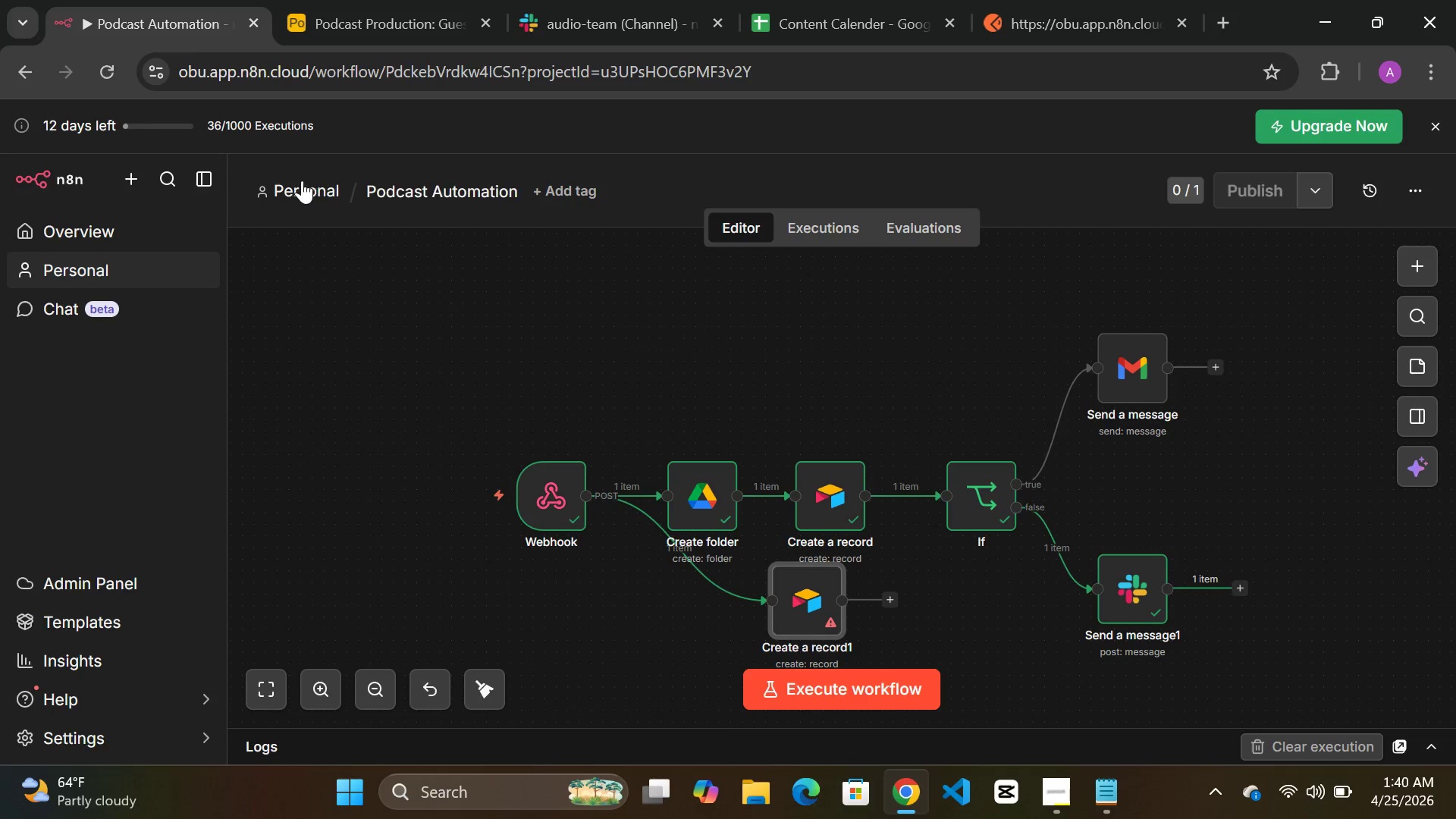 
left_click([298, 180])
 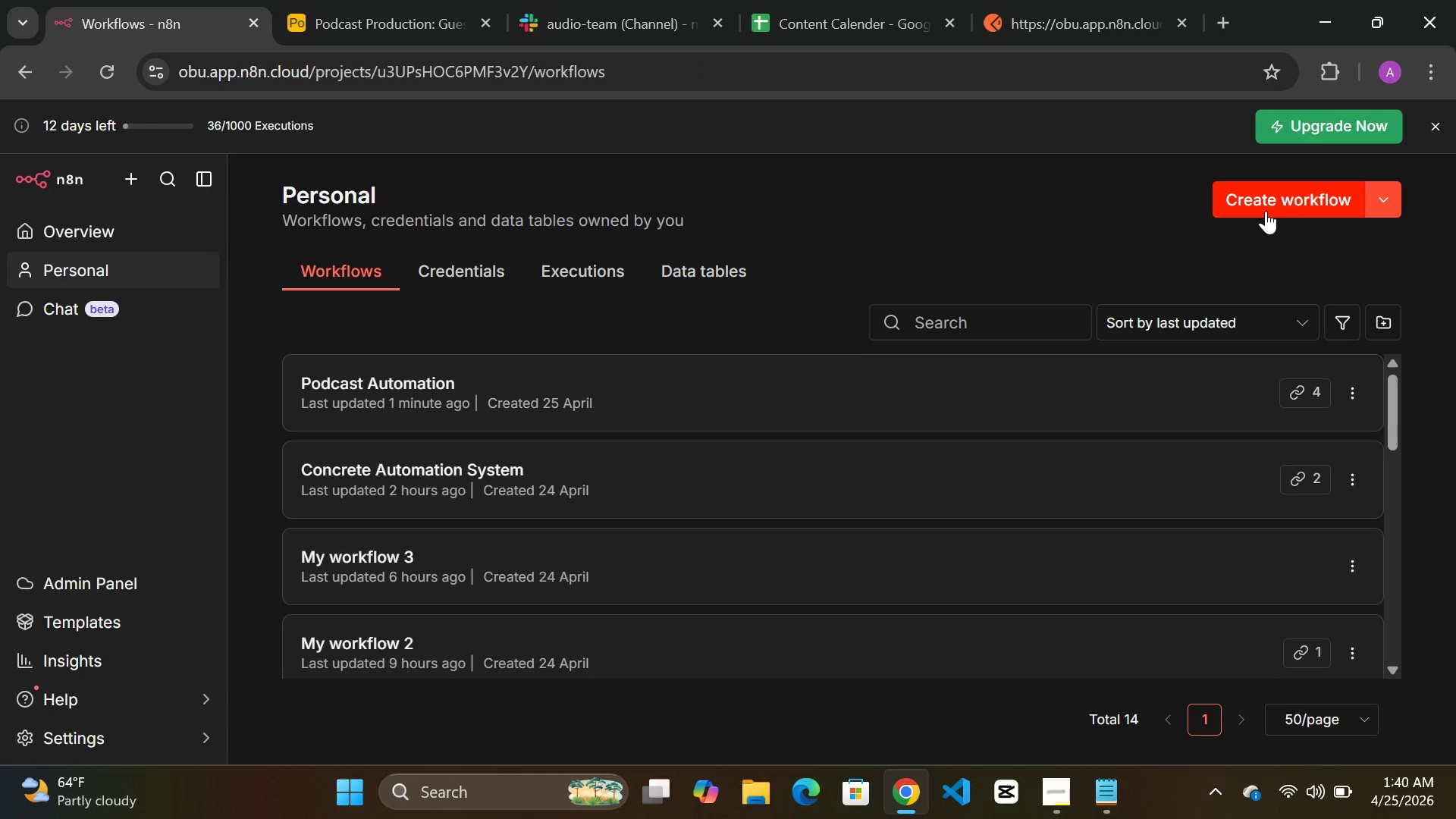 
left_click([1303, 191])
 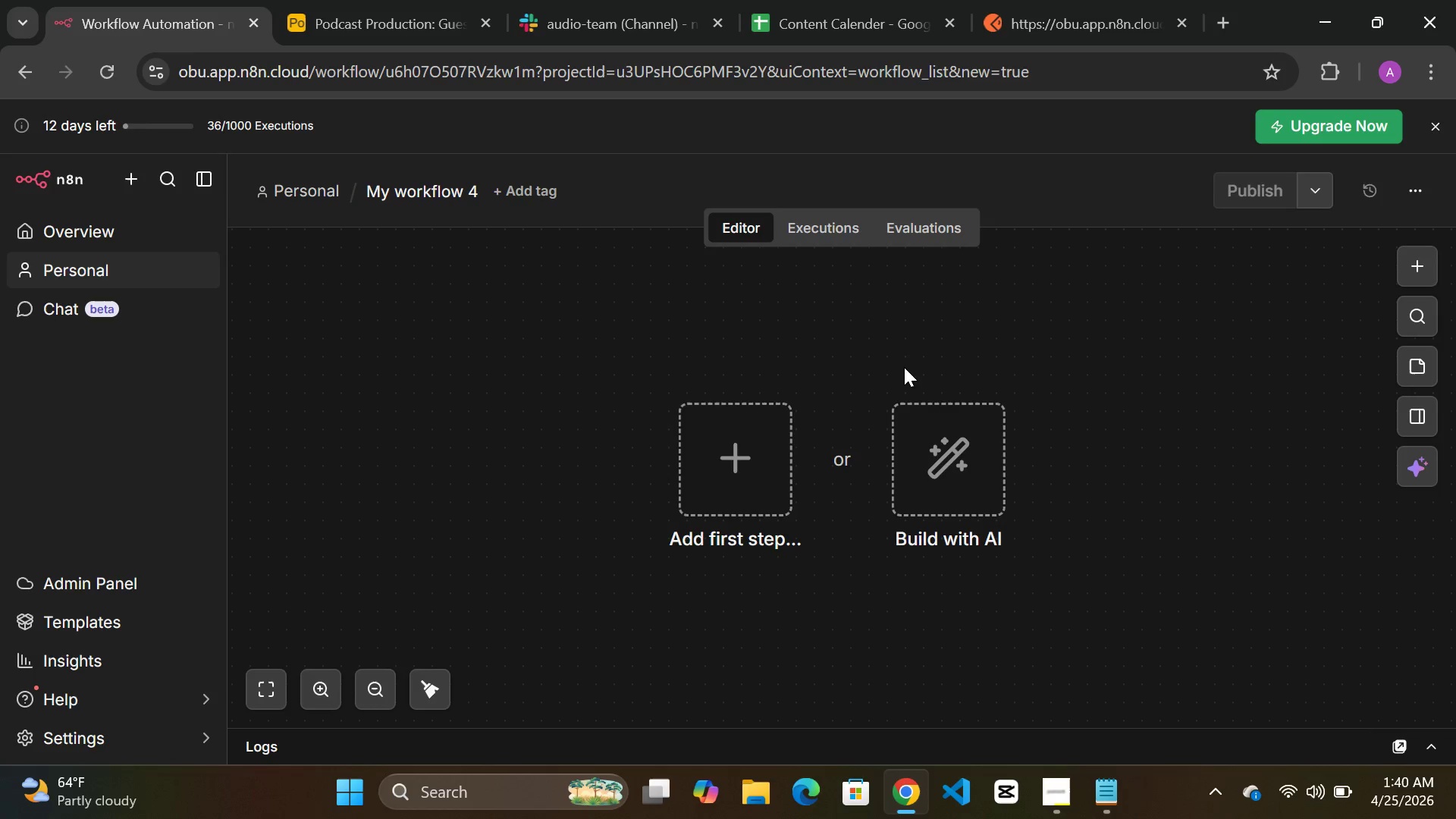 
wait(7.64)
 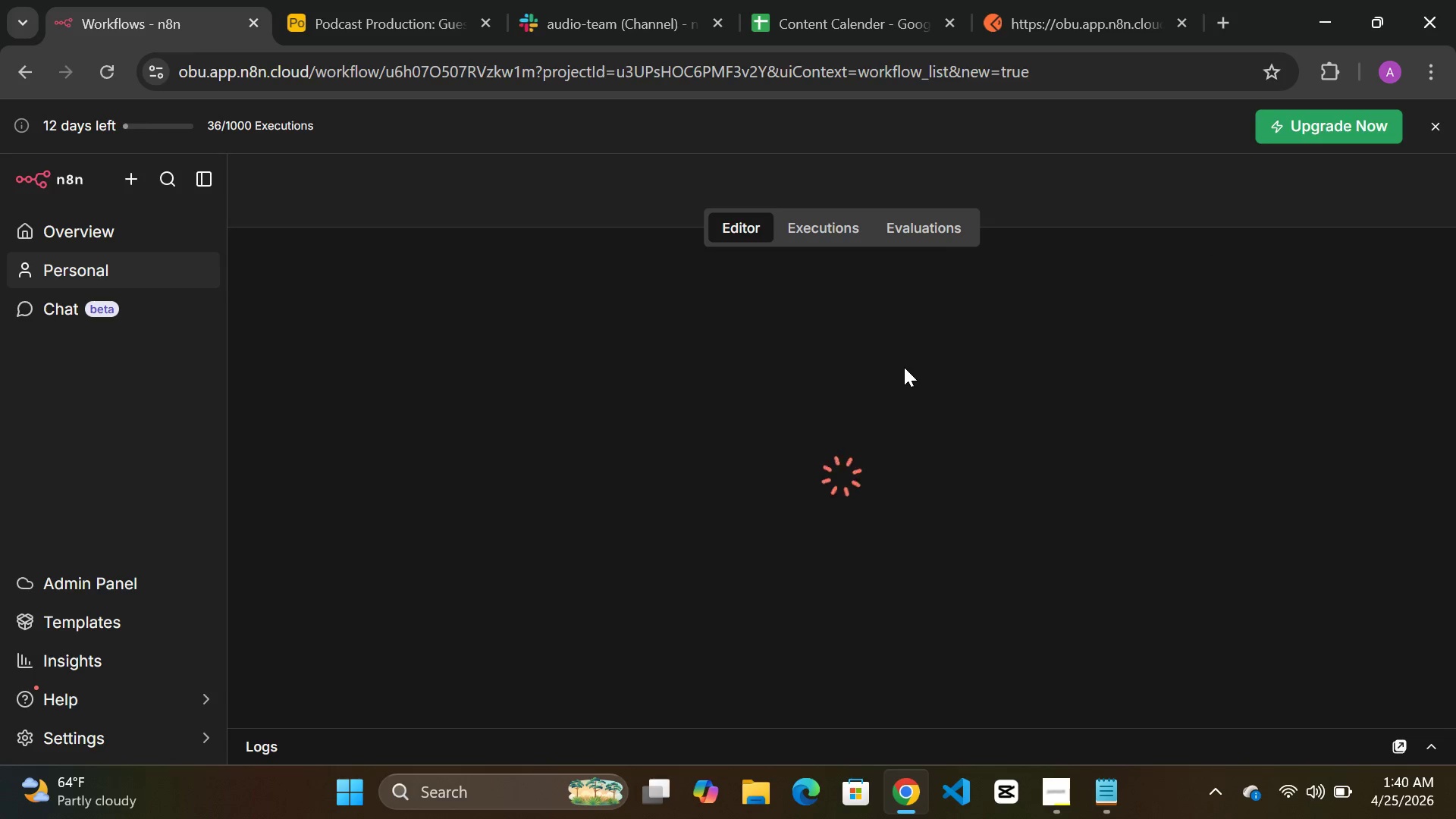 
left_click([728, 471])
 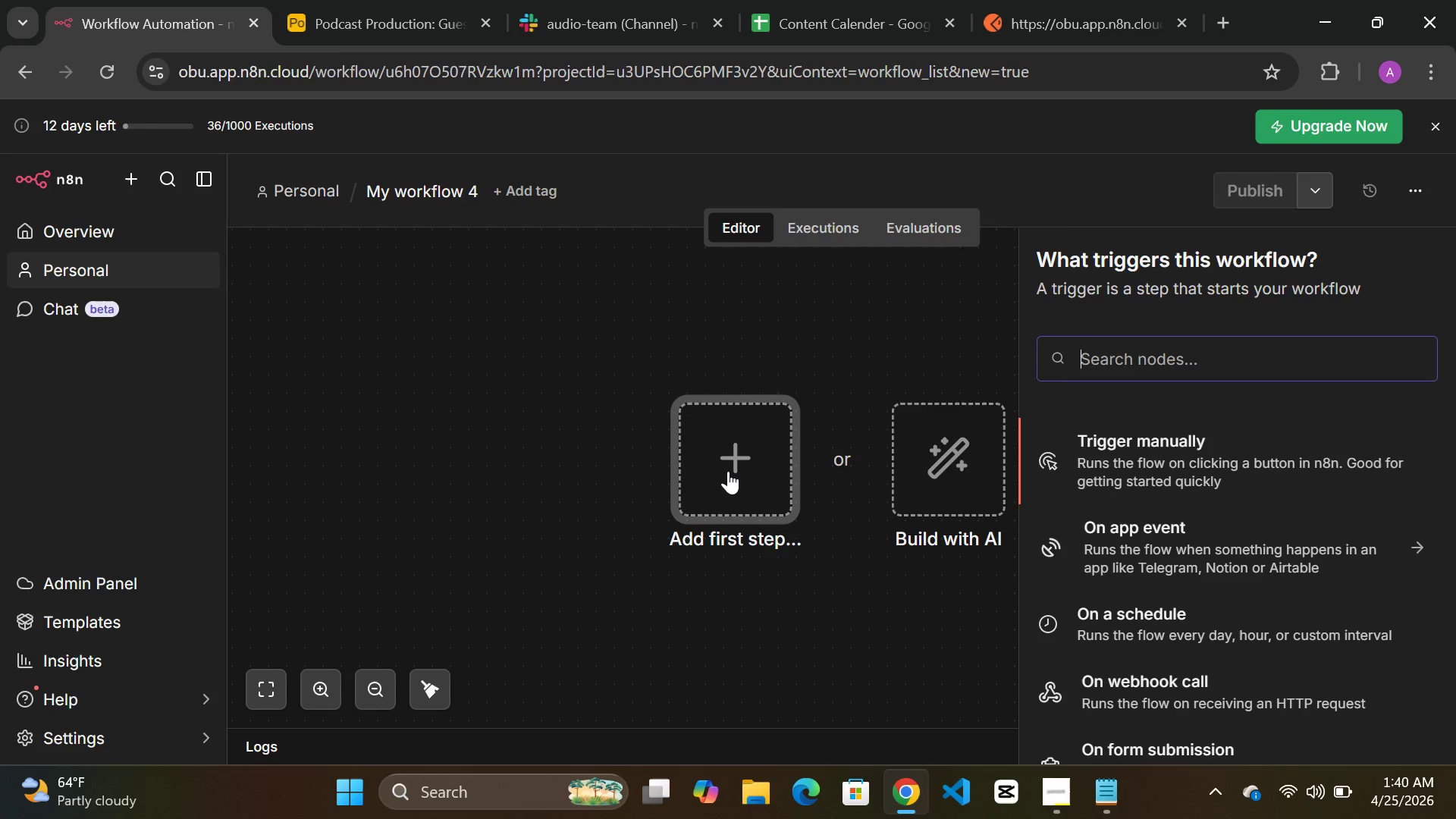 
wait(5.66)
 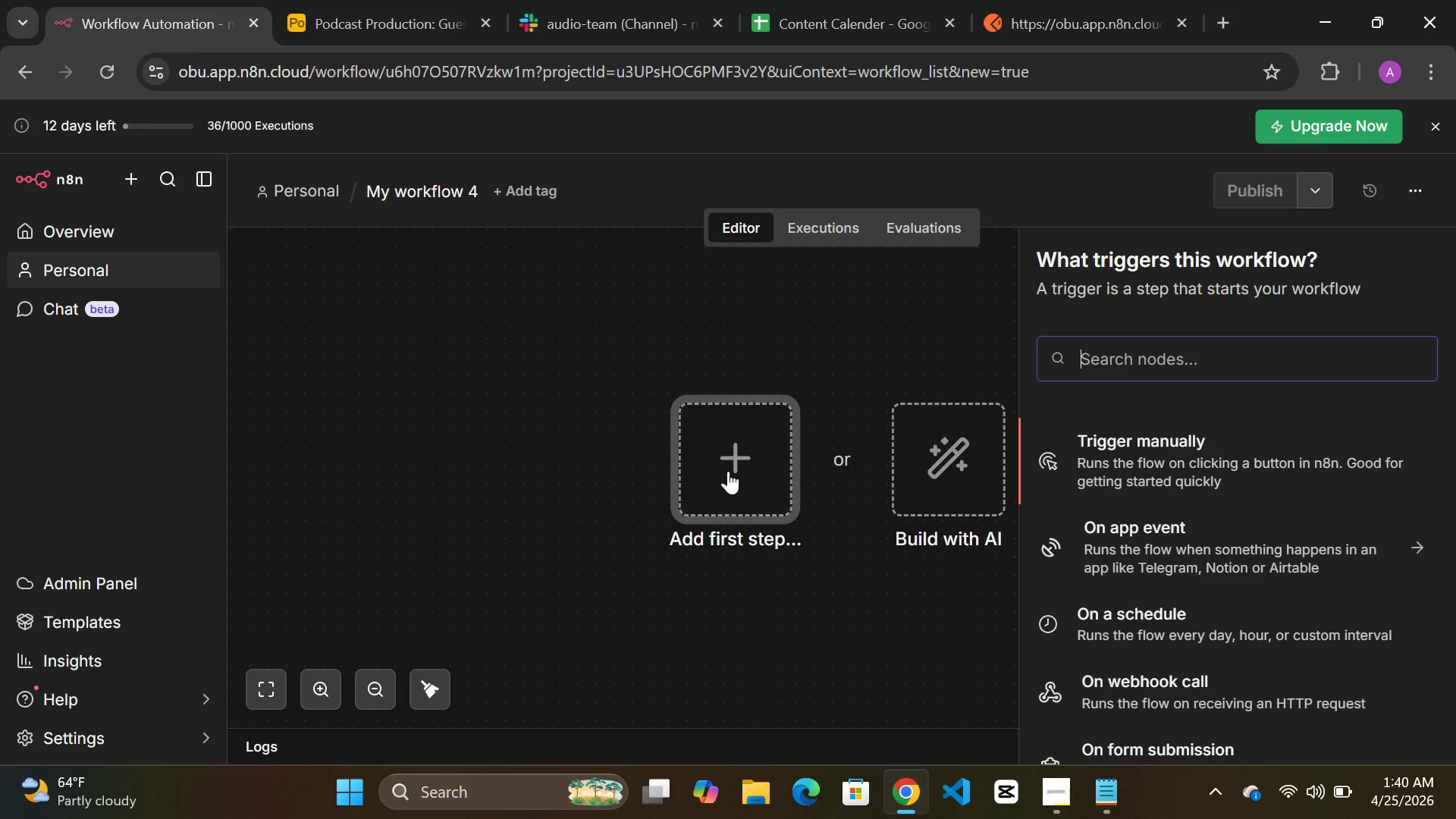 
type(airt)
 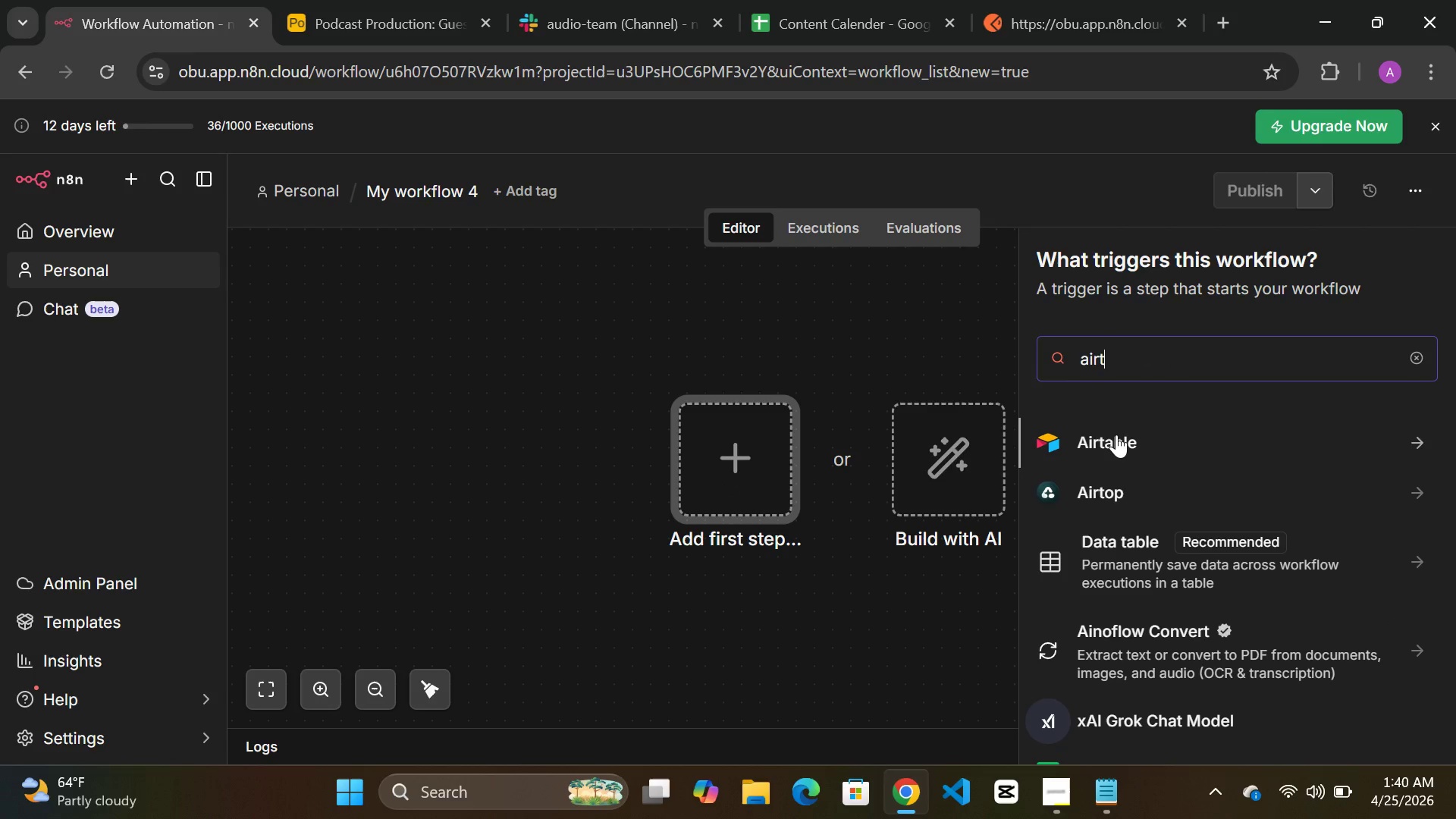 
left_click([1116, 435])
 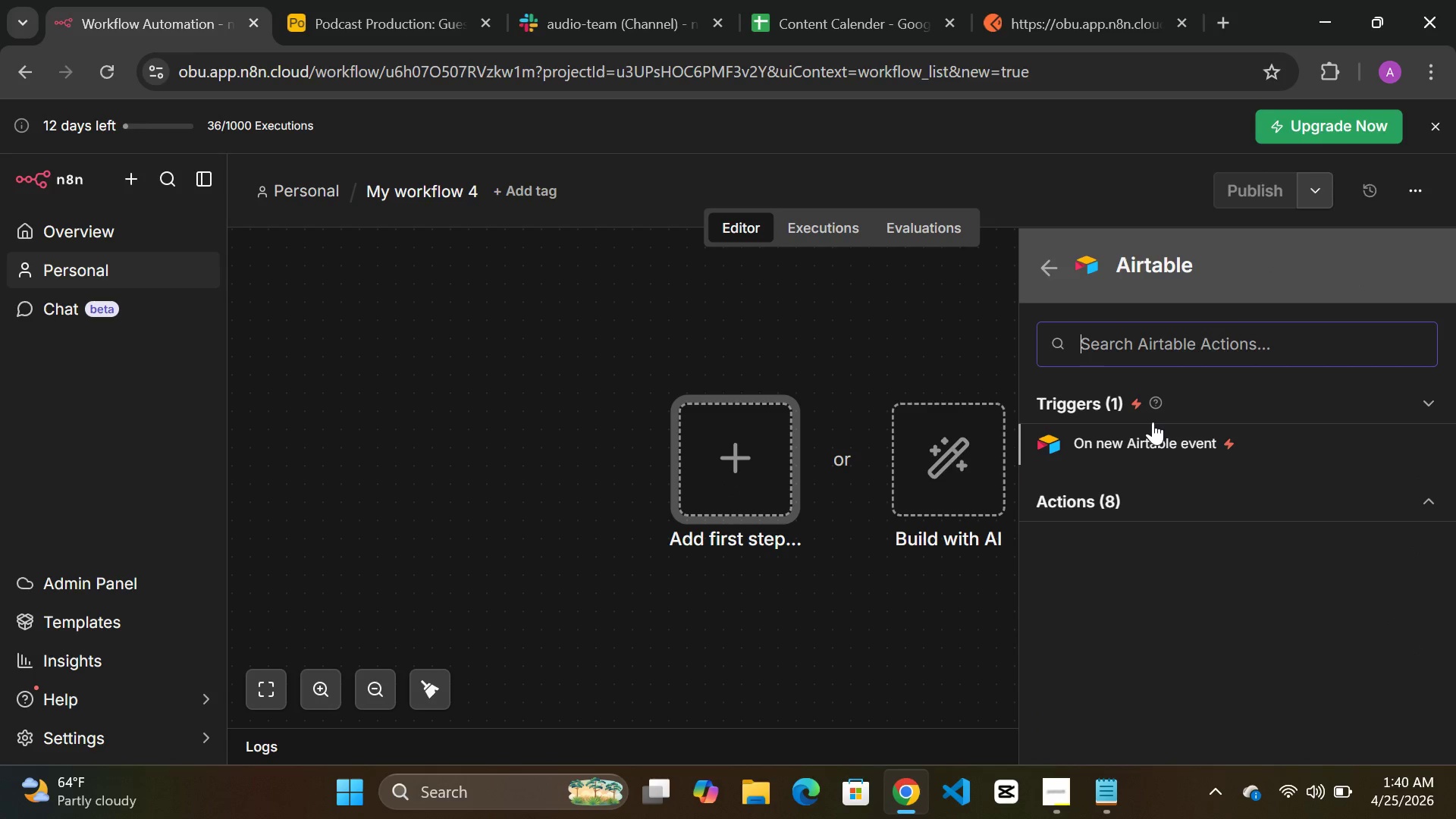 
wait(5.03)
 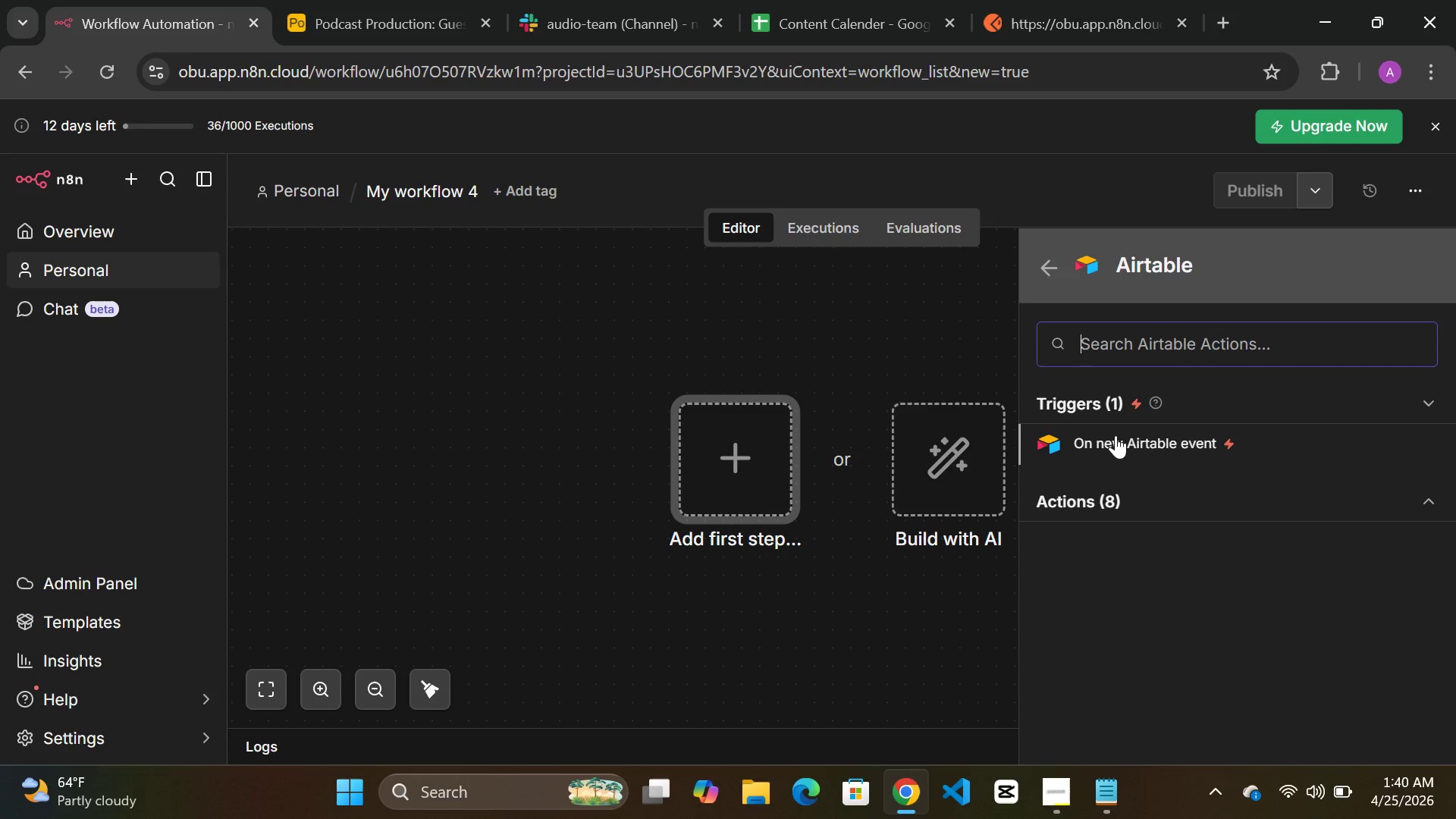 
type(add)
 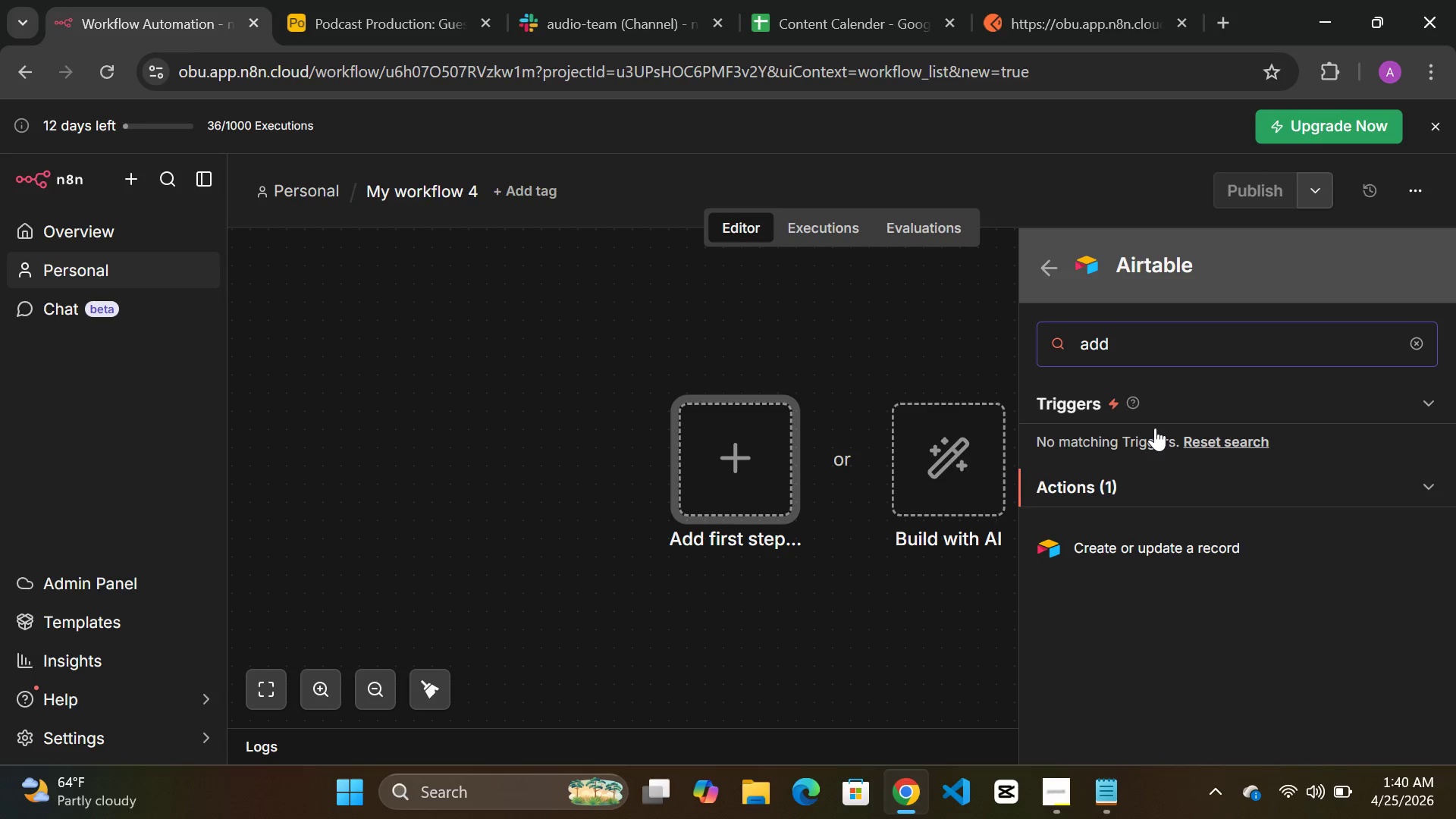 
wait(8.64)
 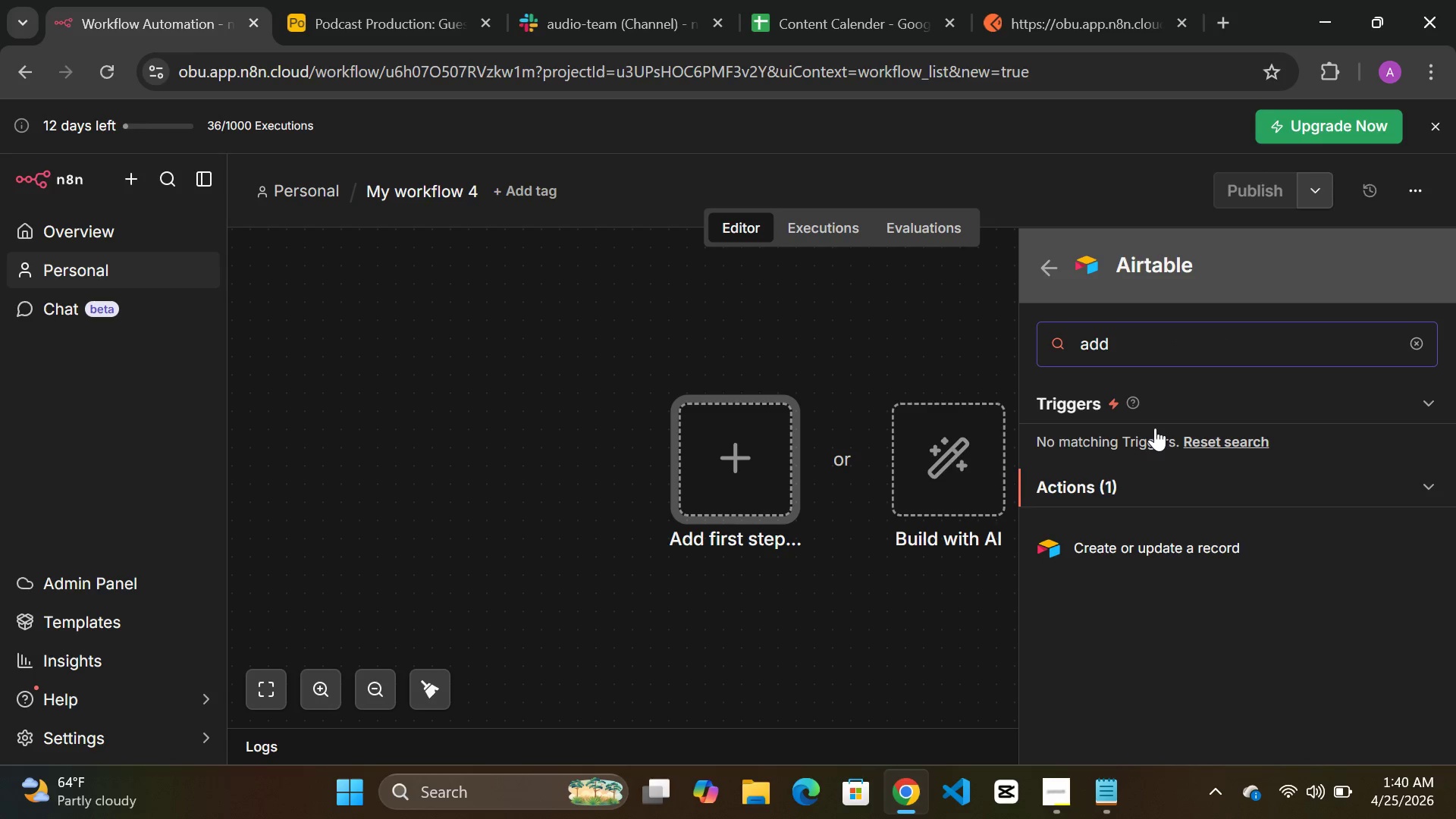 
key(Backspace)
 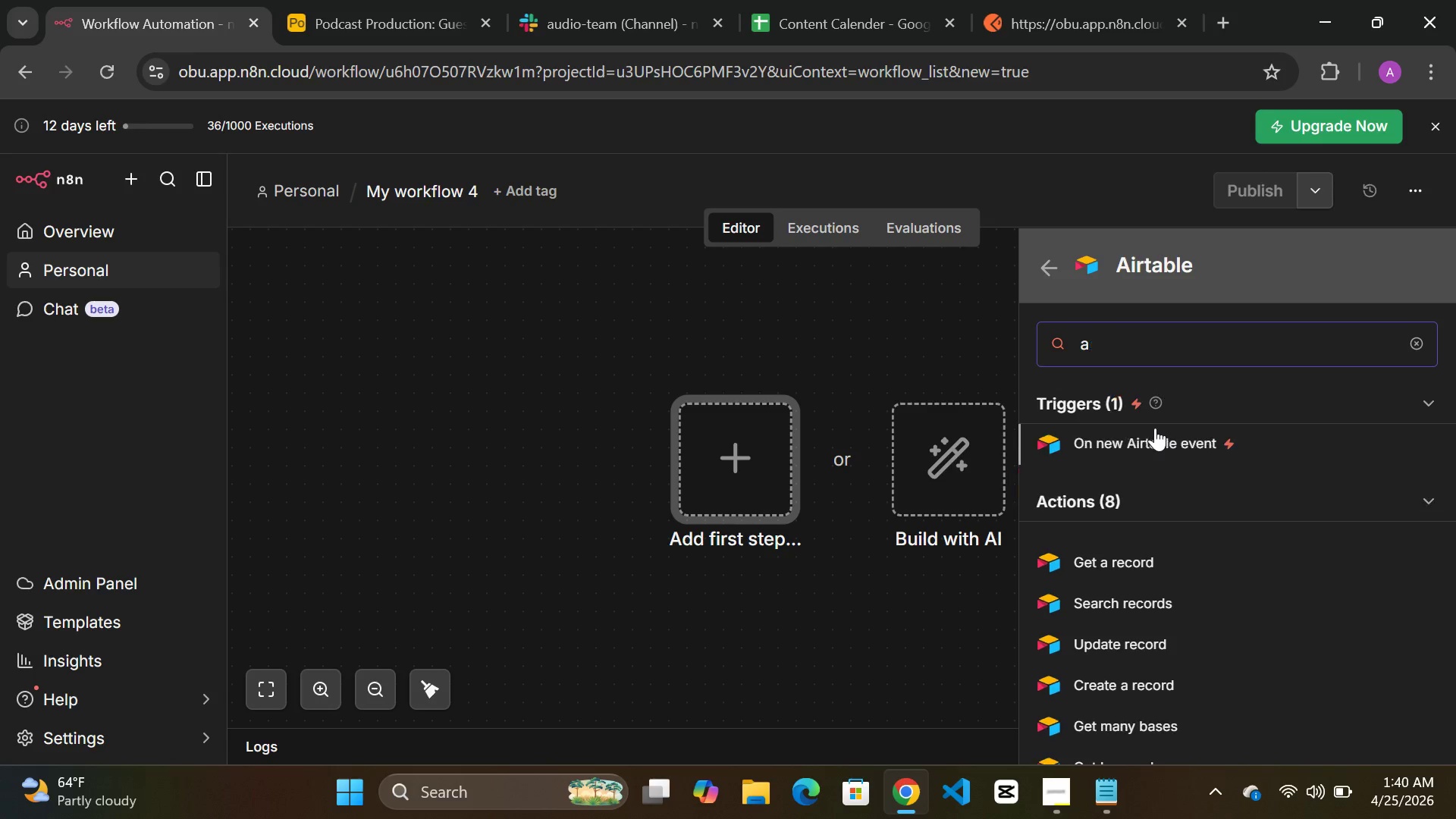 
key(Backspace)
 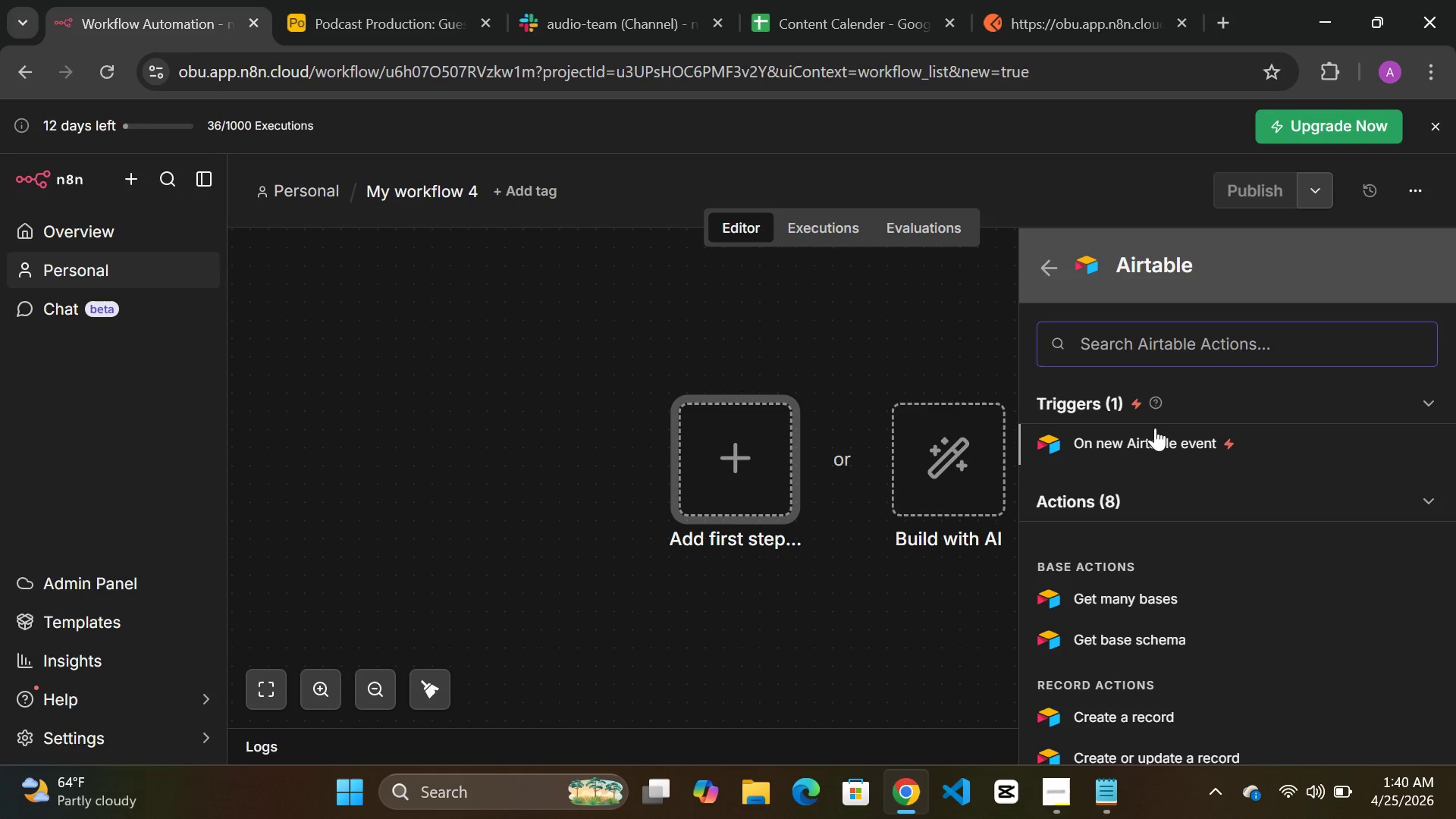 
key(Backspace)
 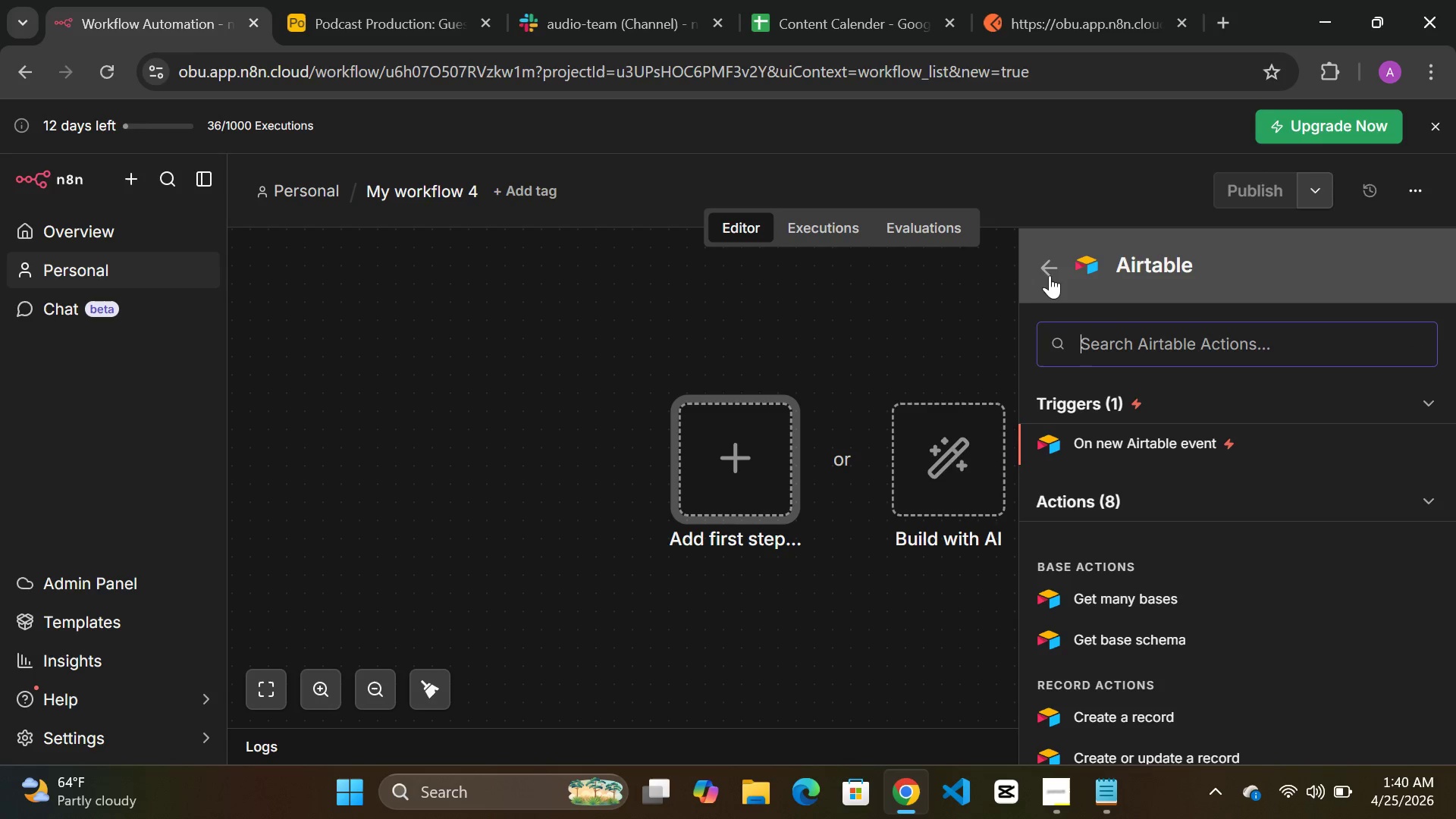 
left_click([1042, 270])
 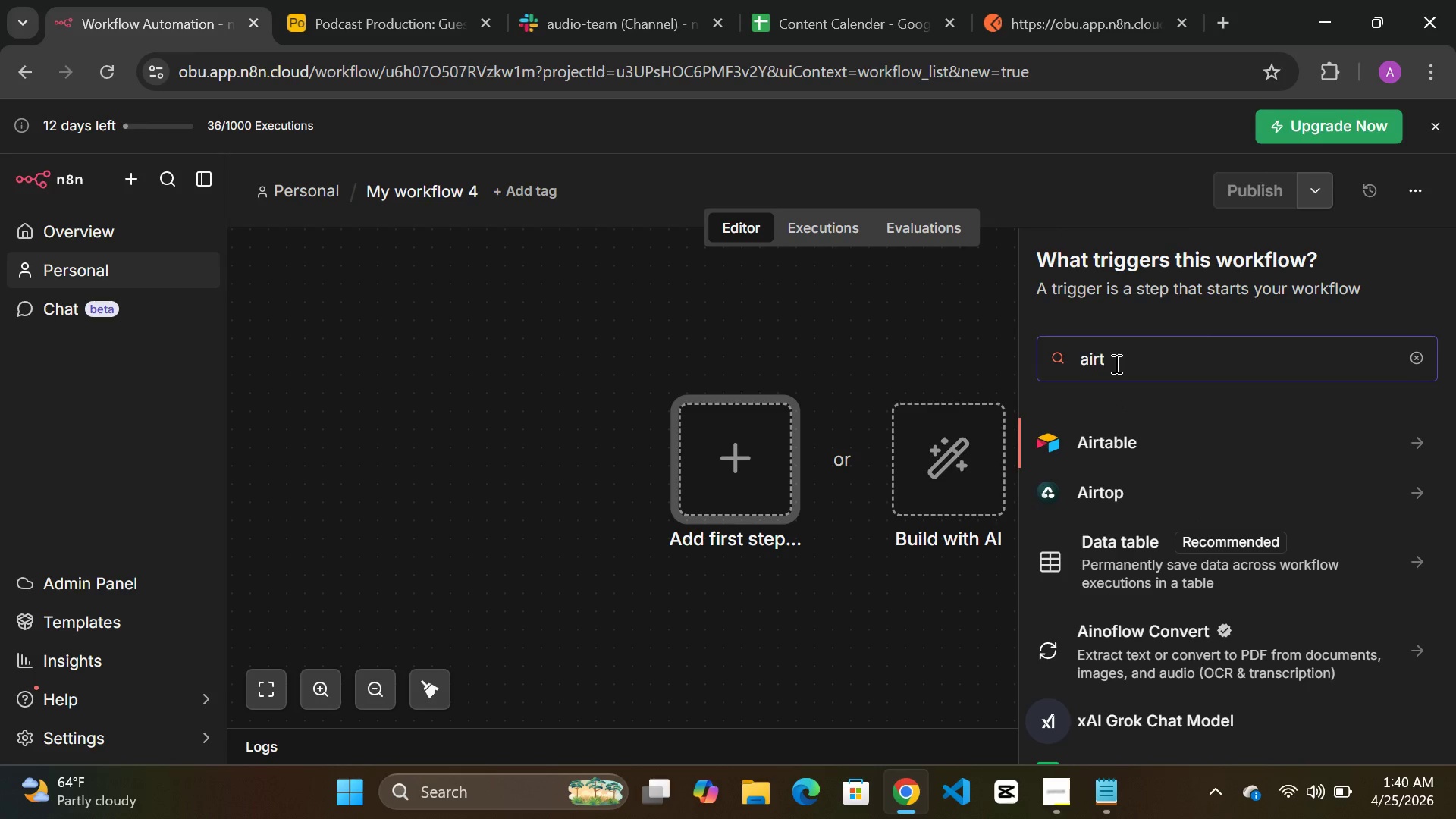 
type(able trigger)
 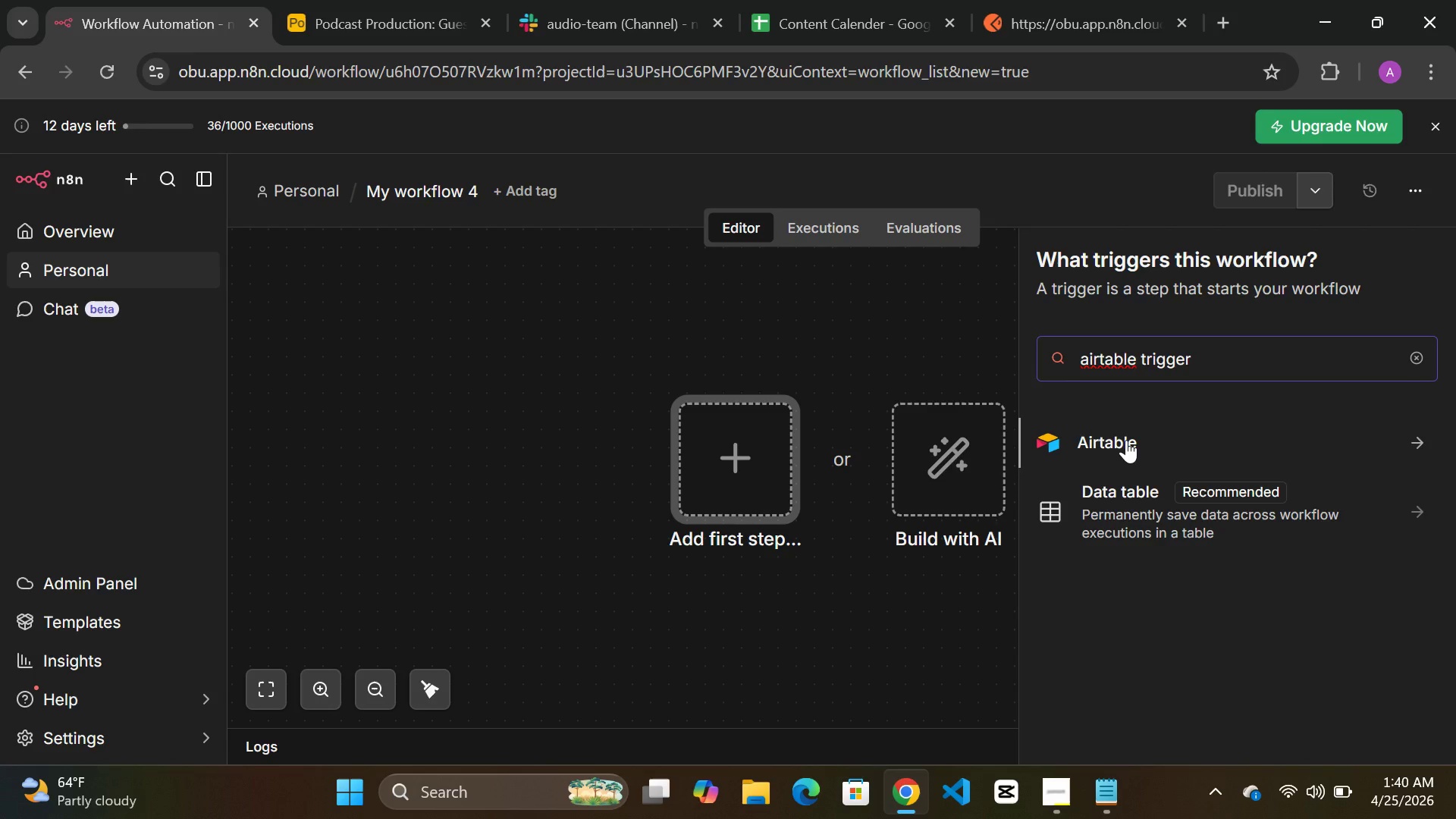 
left_click([1126, 440])
 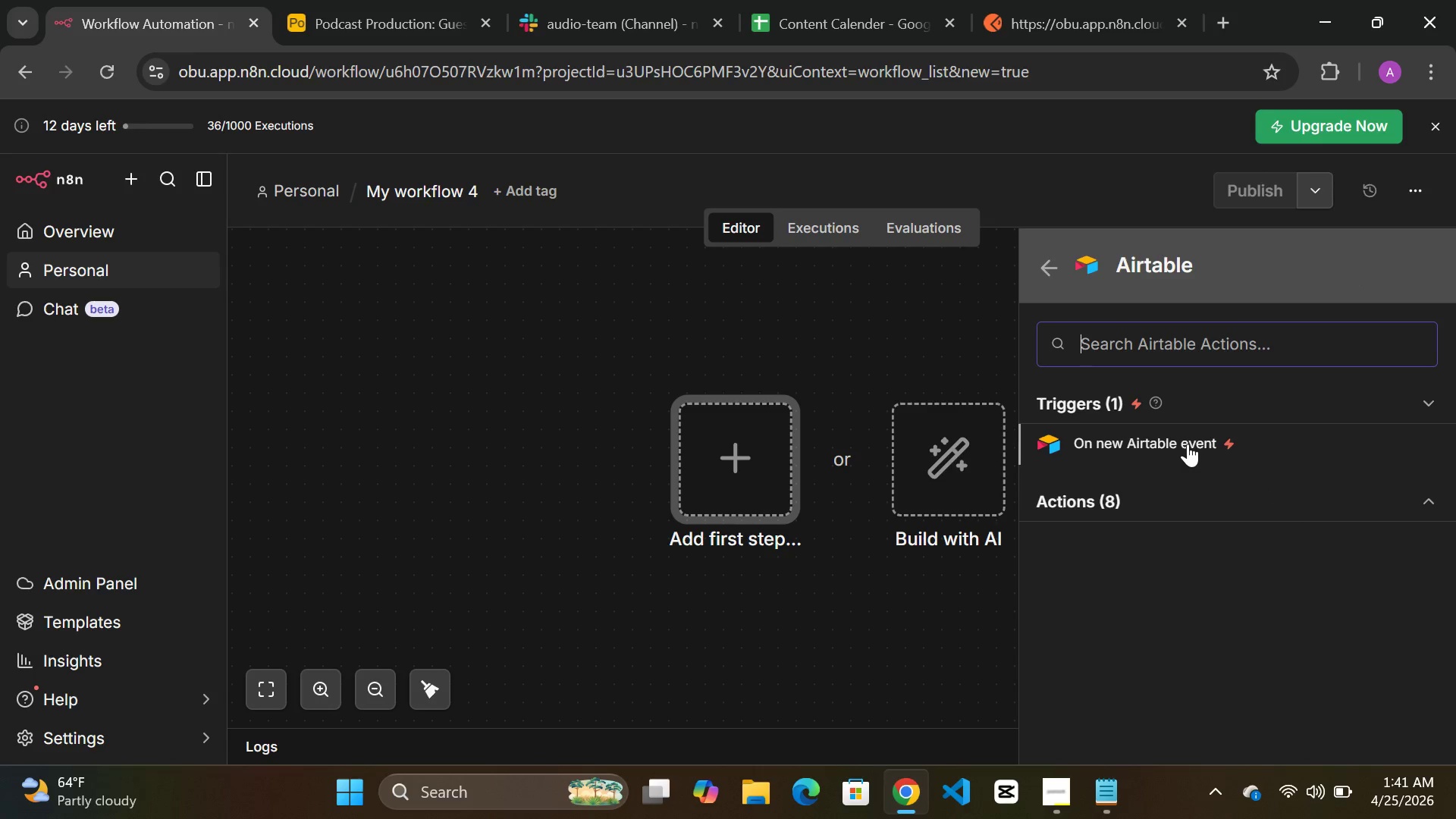 
left_click([1188, 444])
 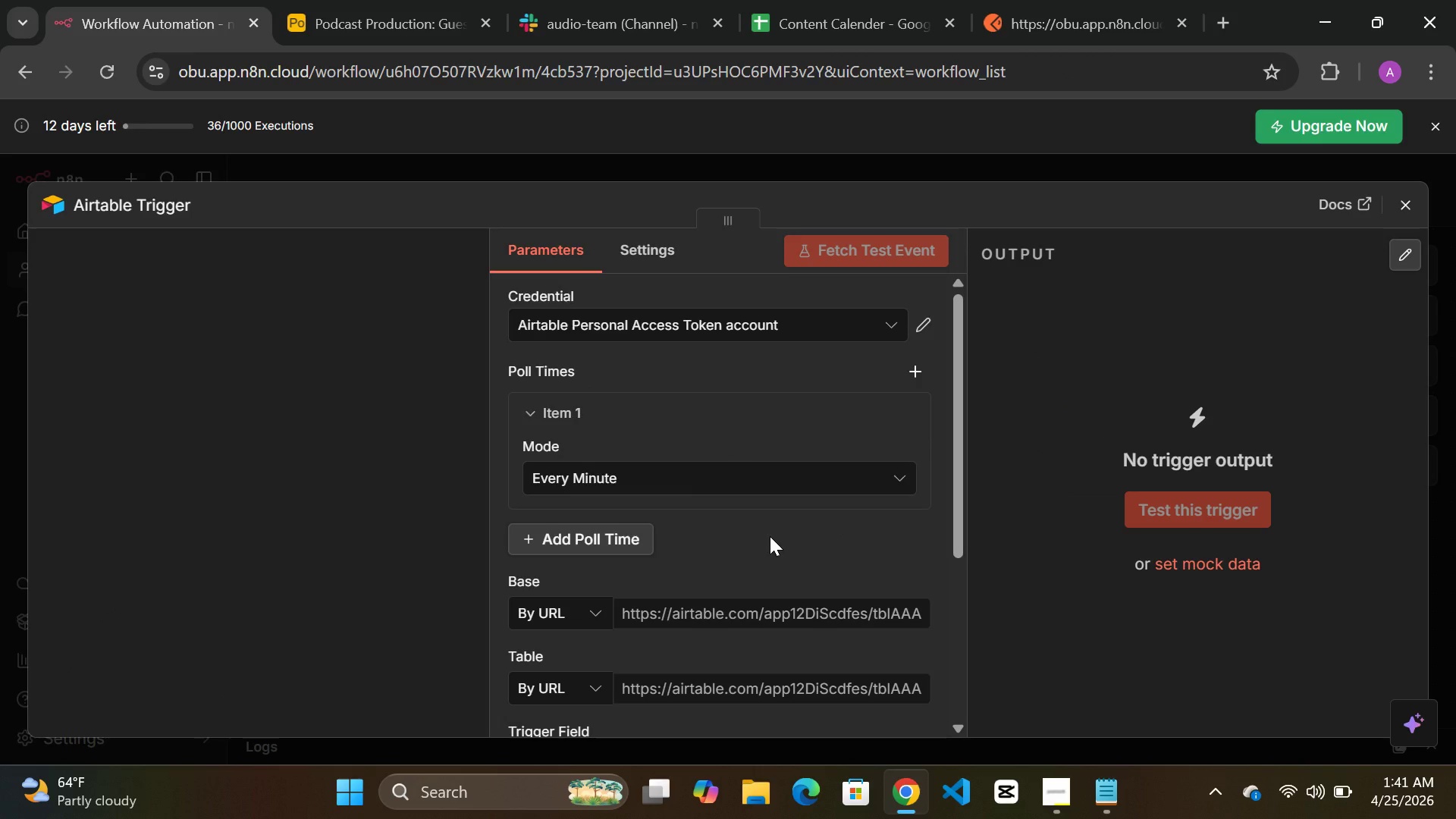 
wait(9.38)
 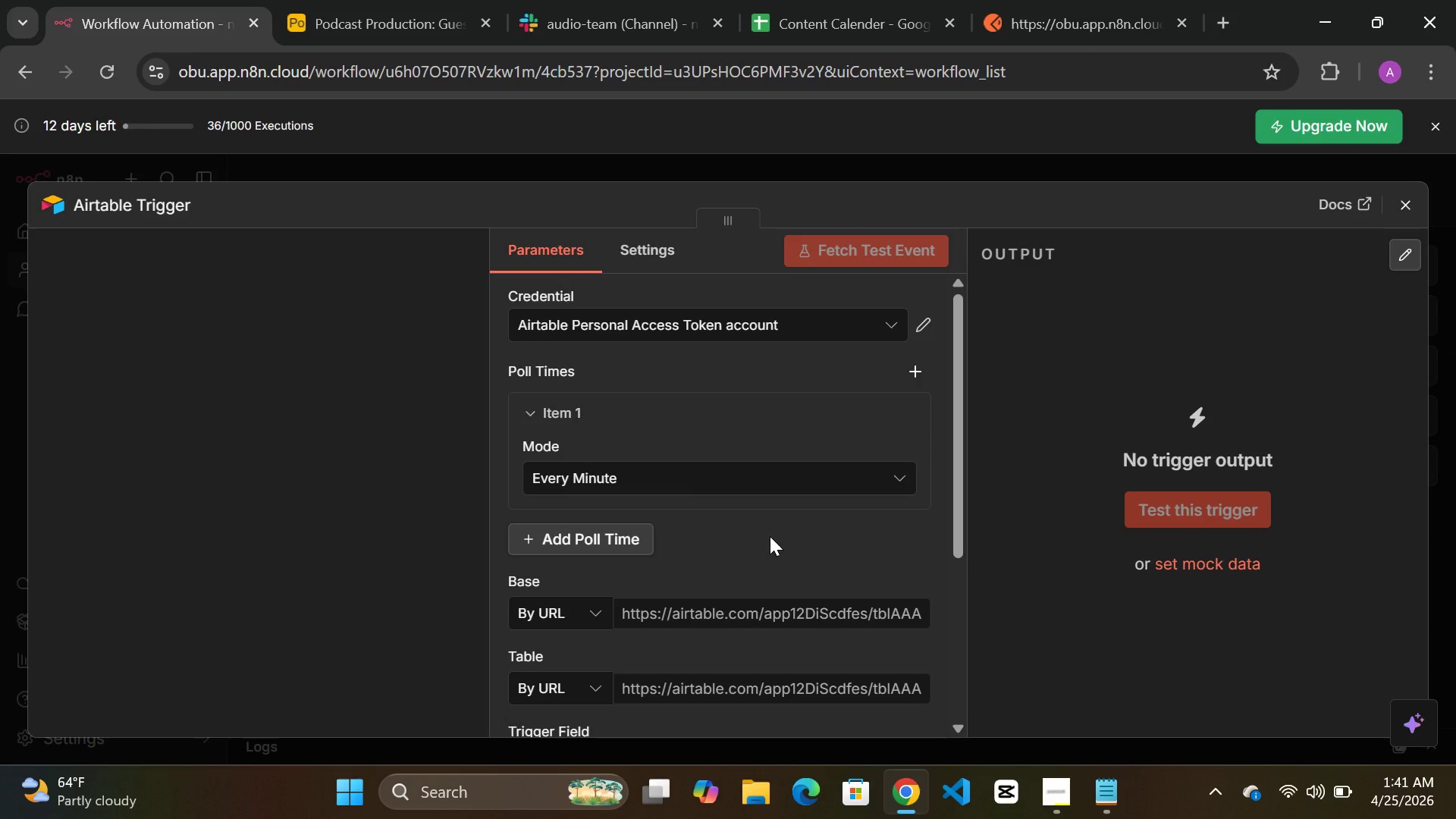 
mouse_move([692, 580])
 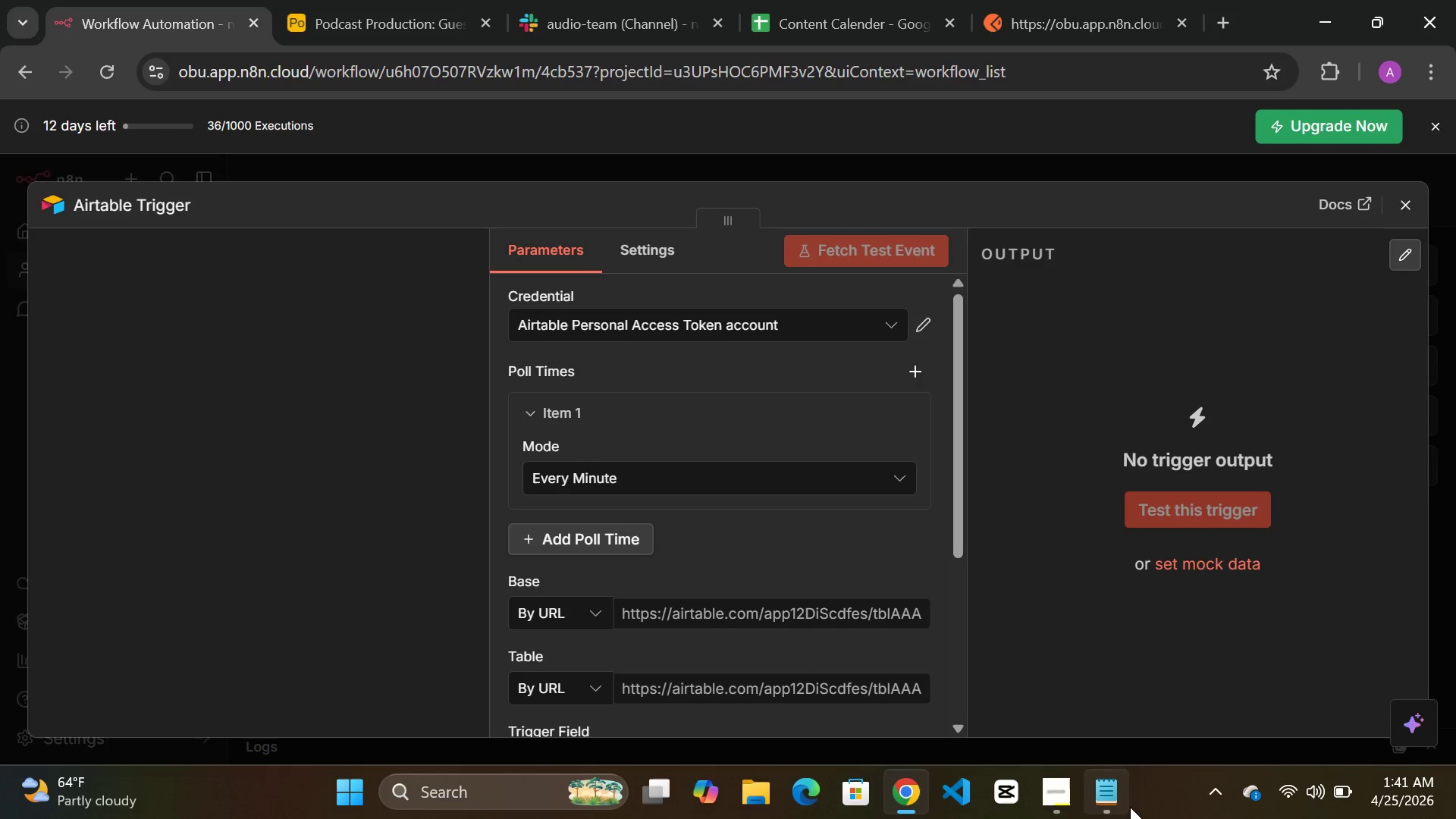 
left_click([1050, 792])